 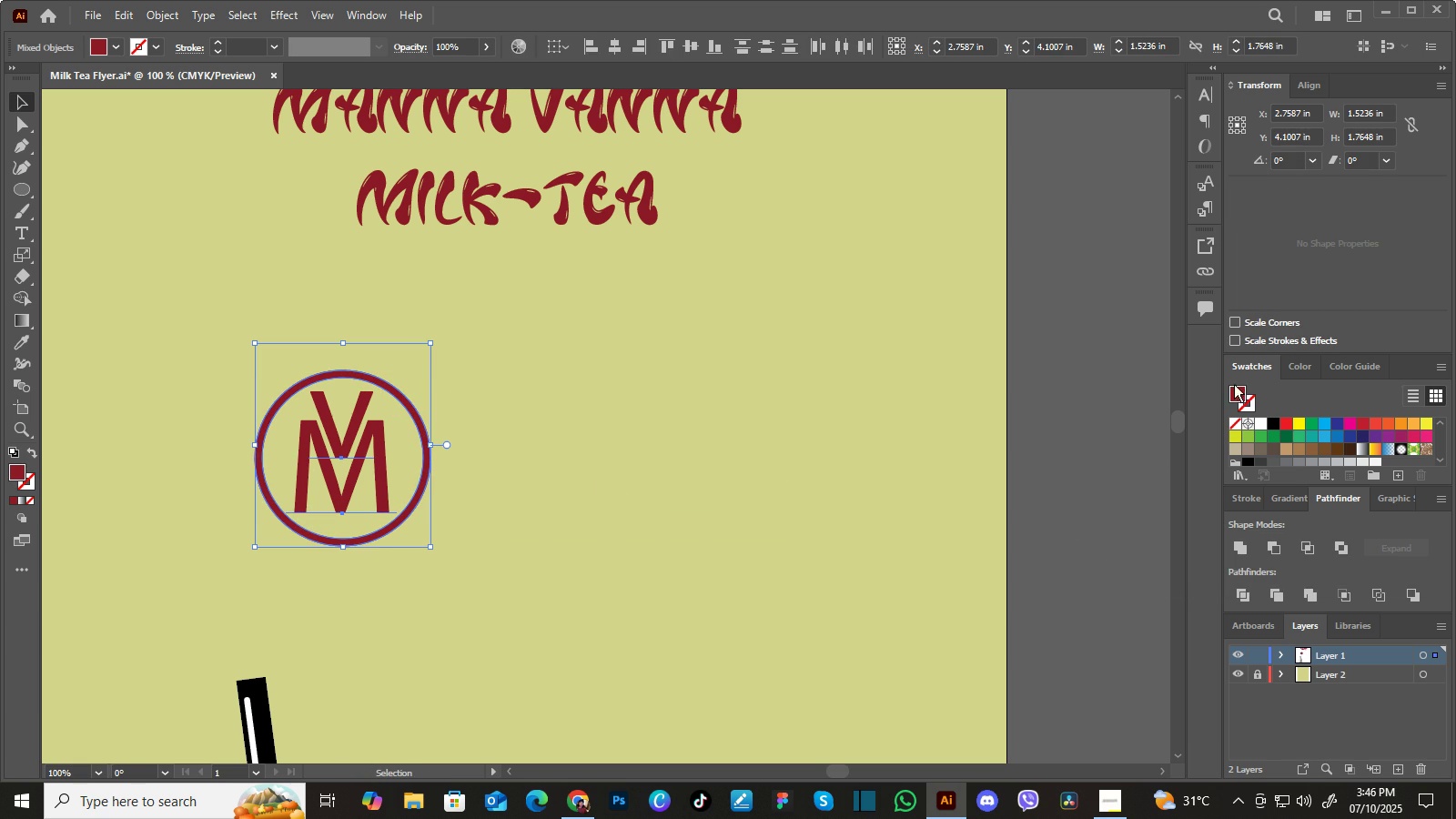 
left_click([1313, 92])
 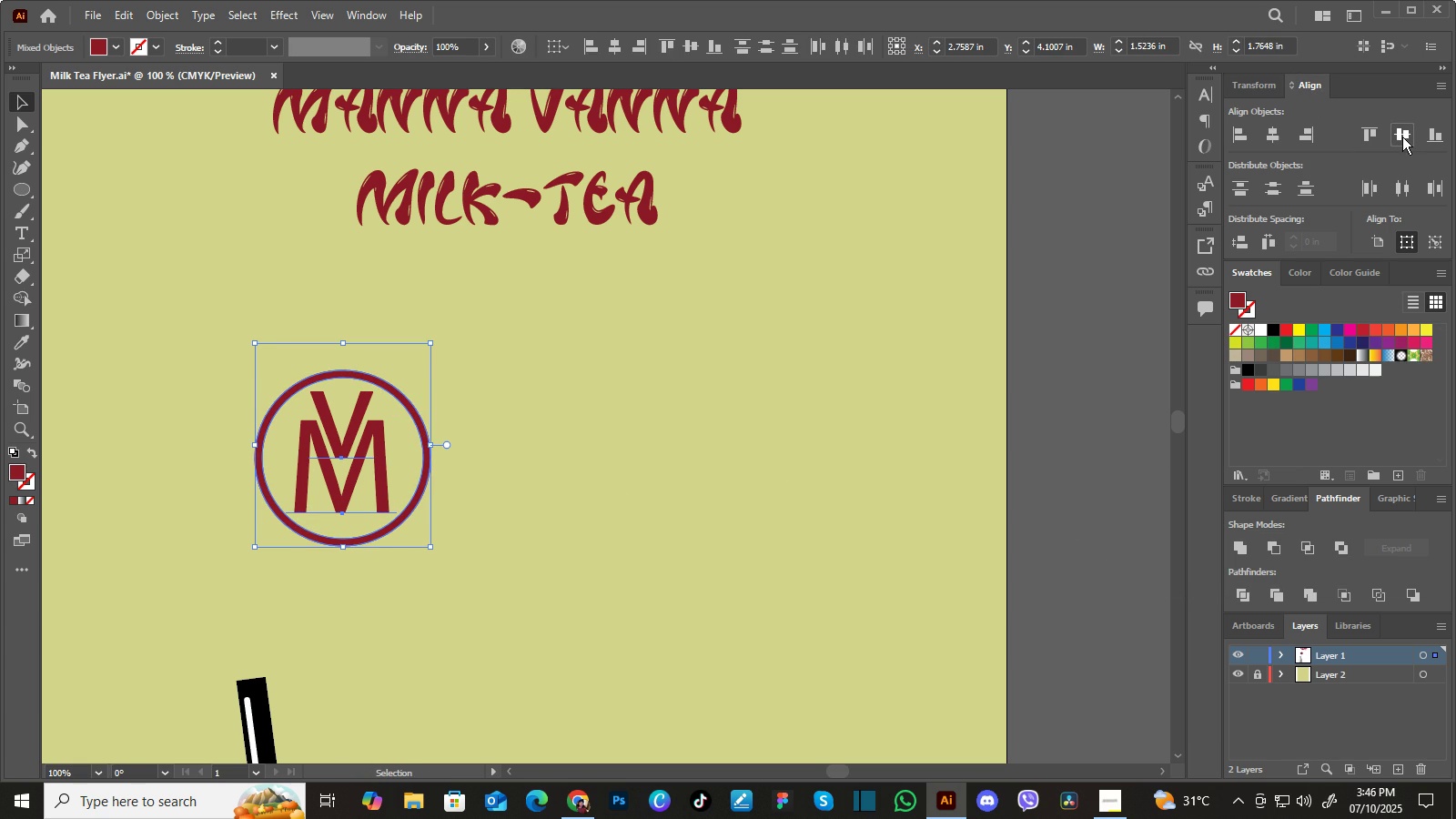 
left_click([1402, 136])
 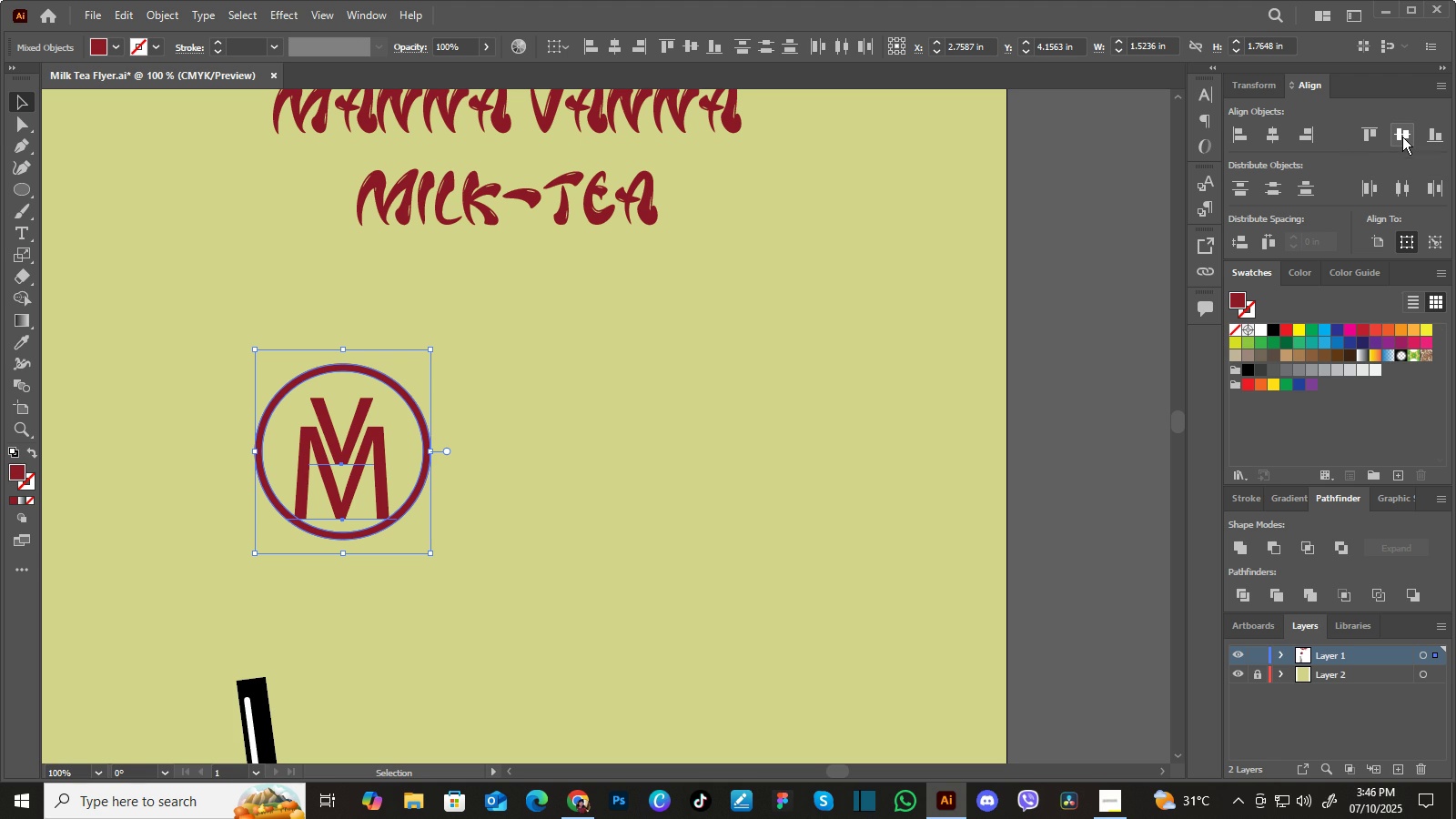 
left_click([1402, 136])
 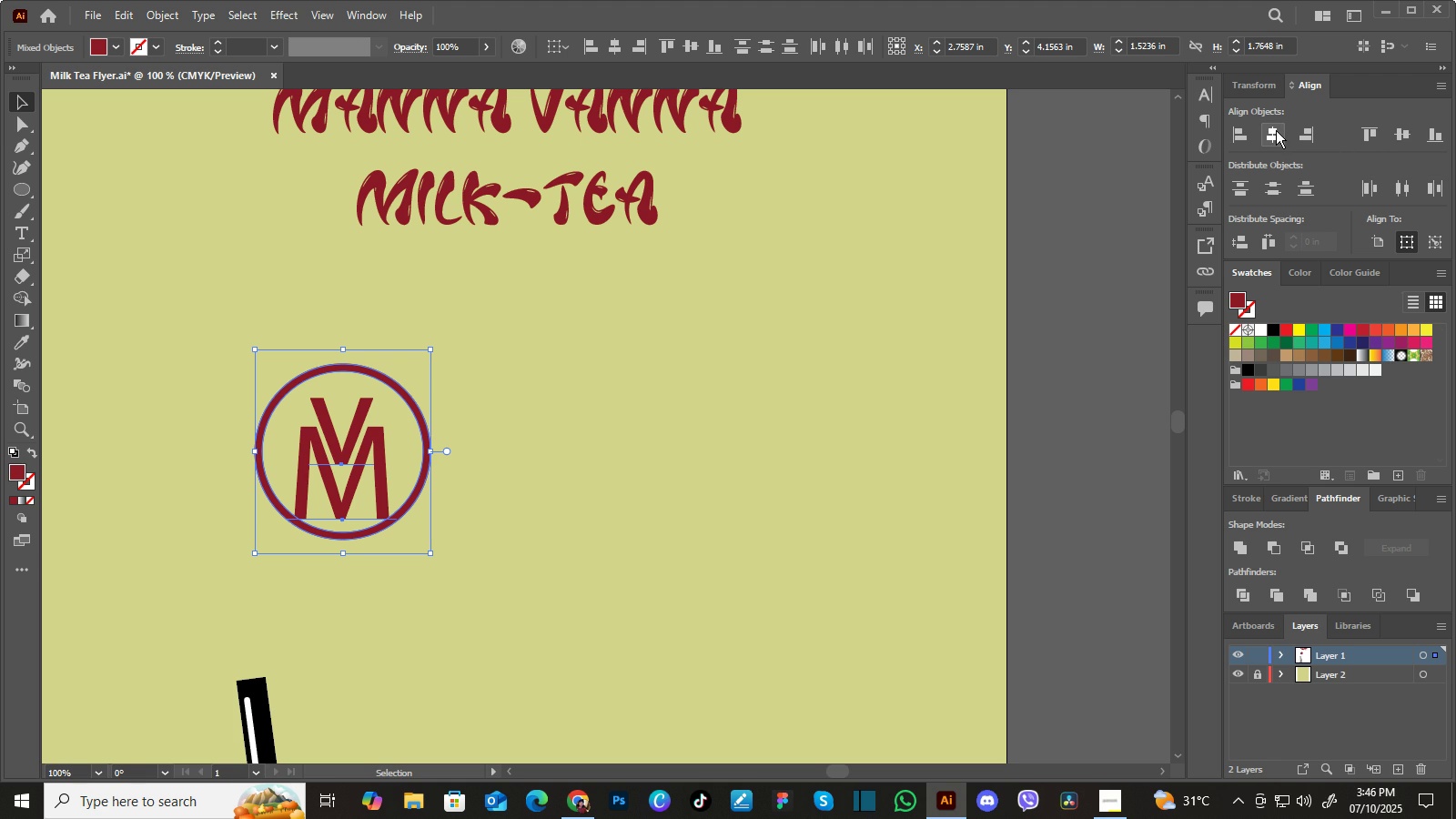 
double_click([1276, 130])
 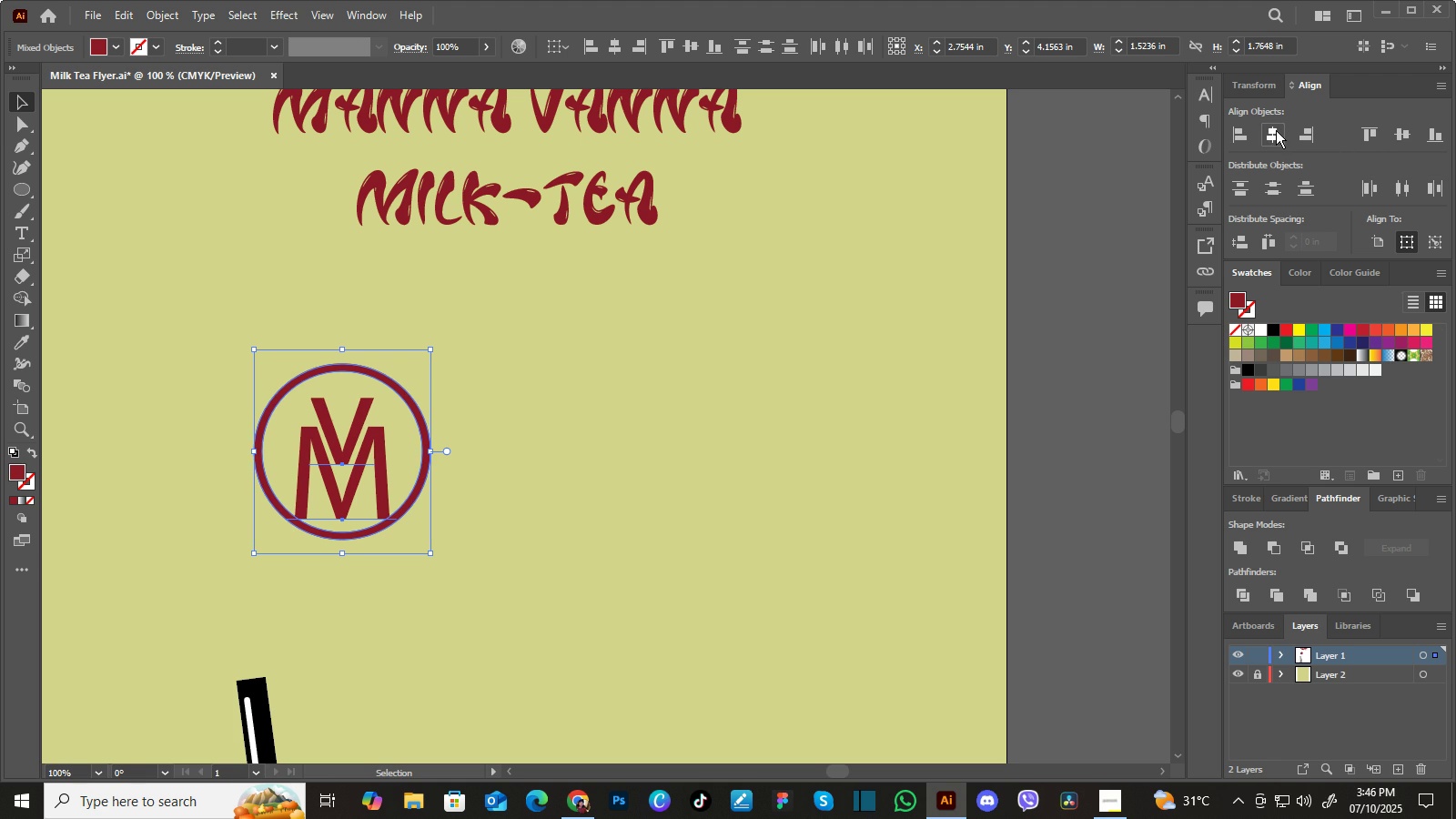 
triple_click([1276, 130])
 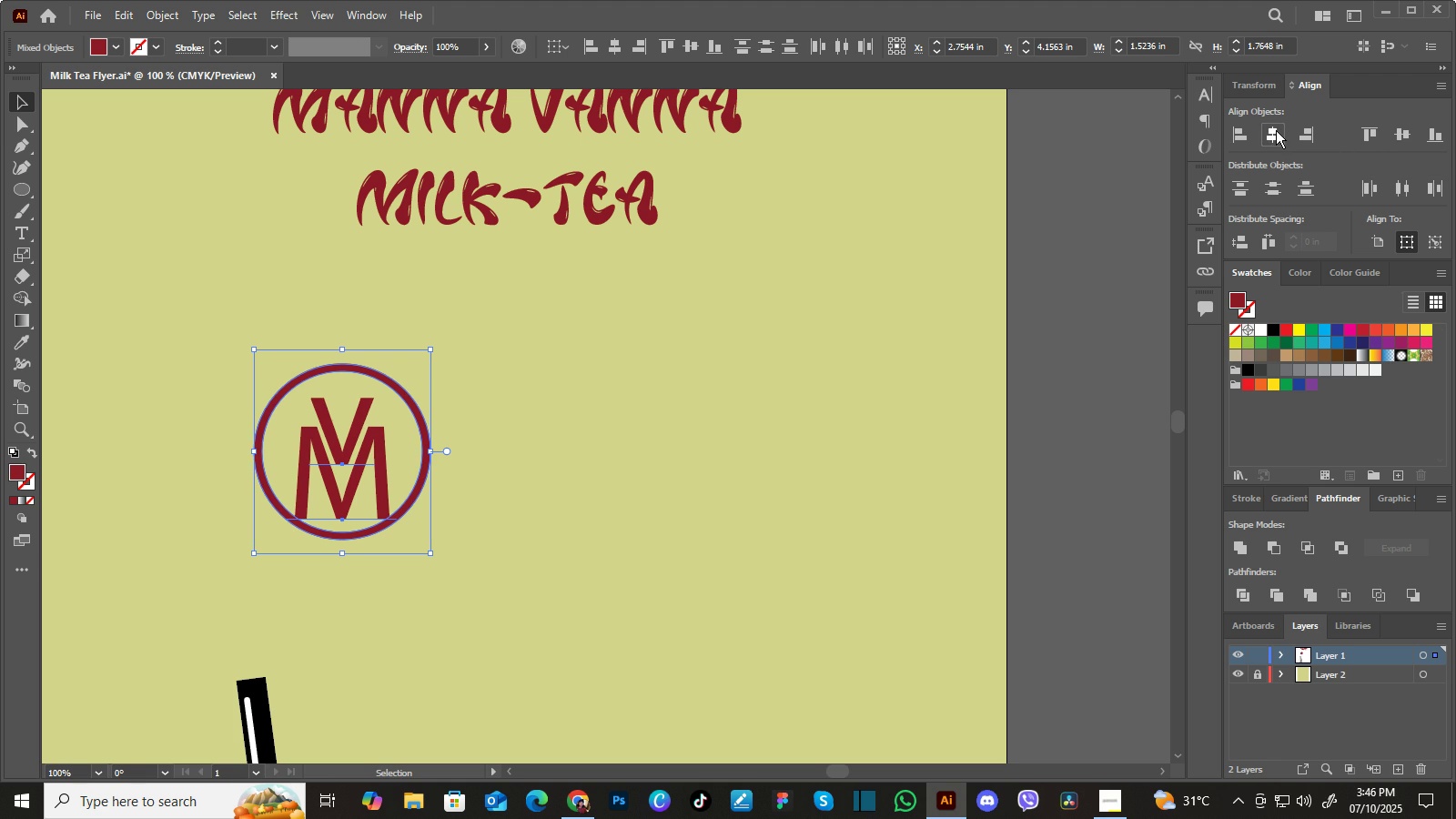 
triple_click([1276, 130])
 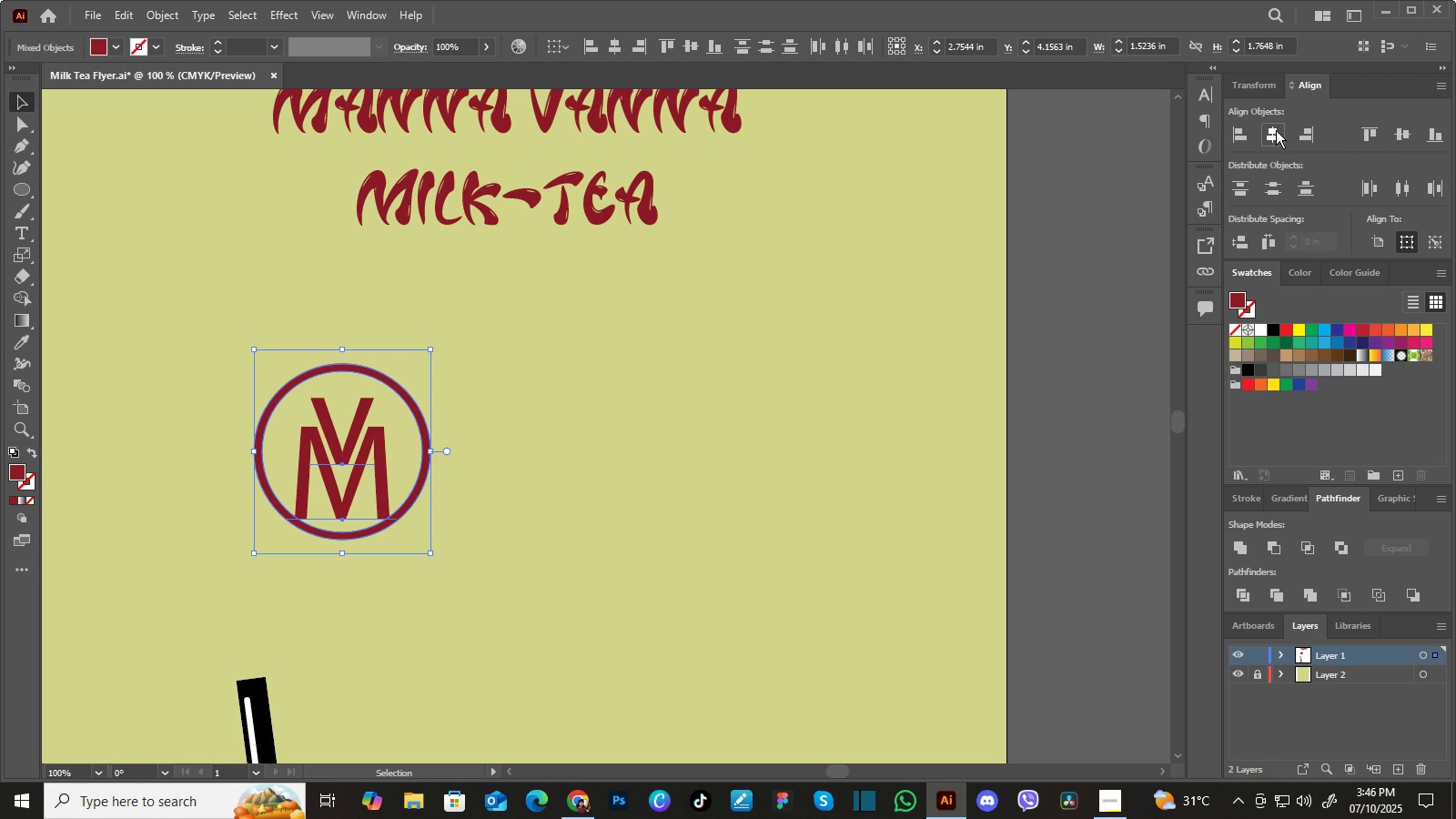 
triple_click([1276, 130])
 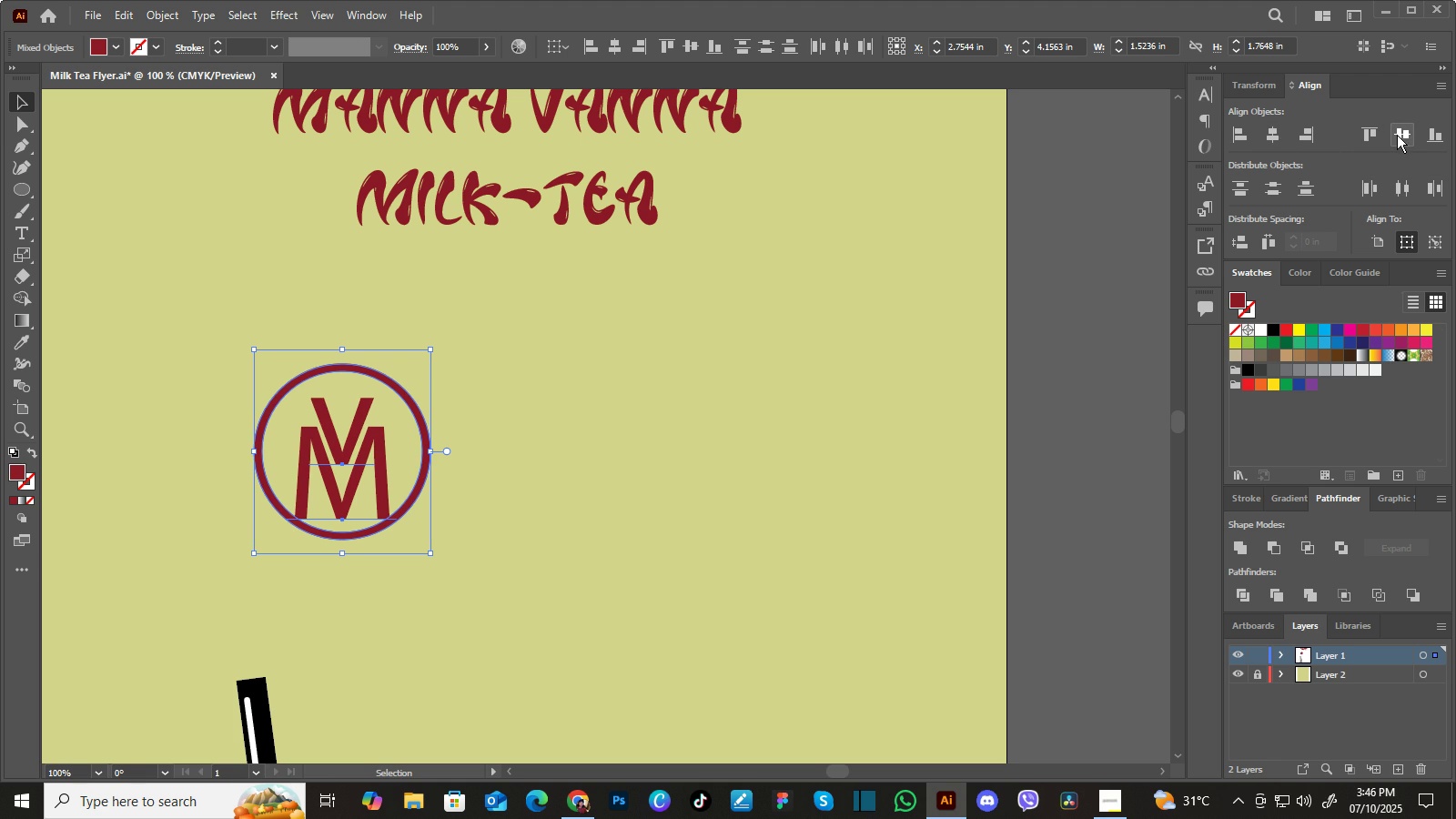 
double_click([1397, 135])
 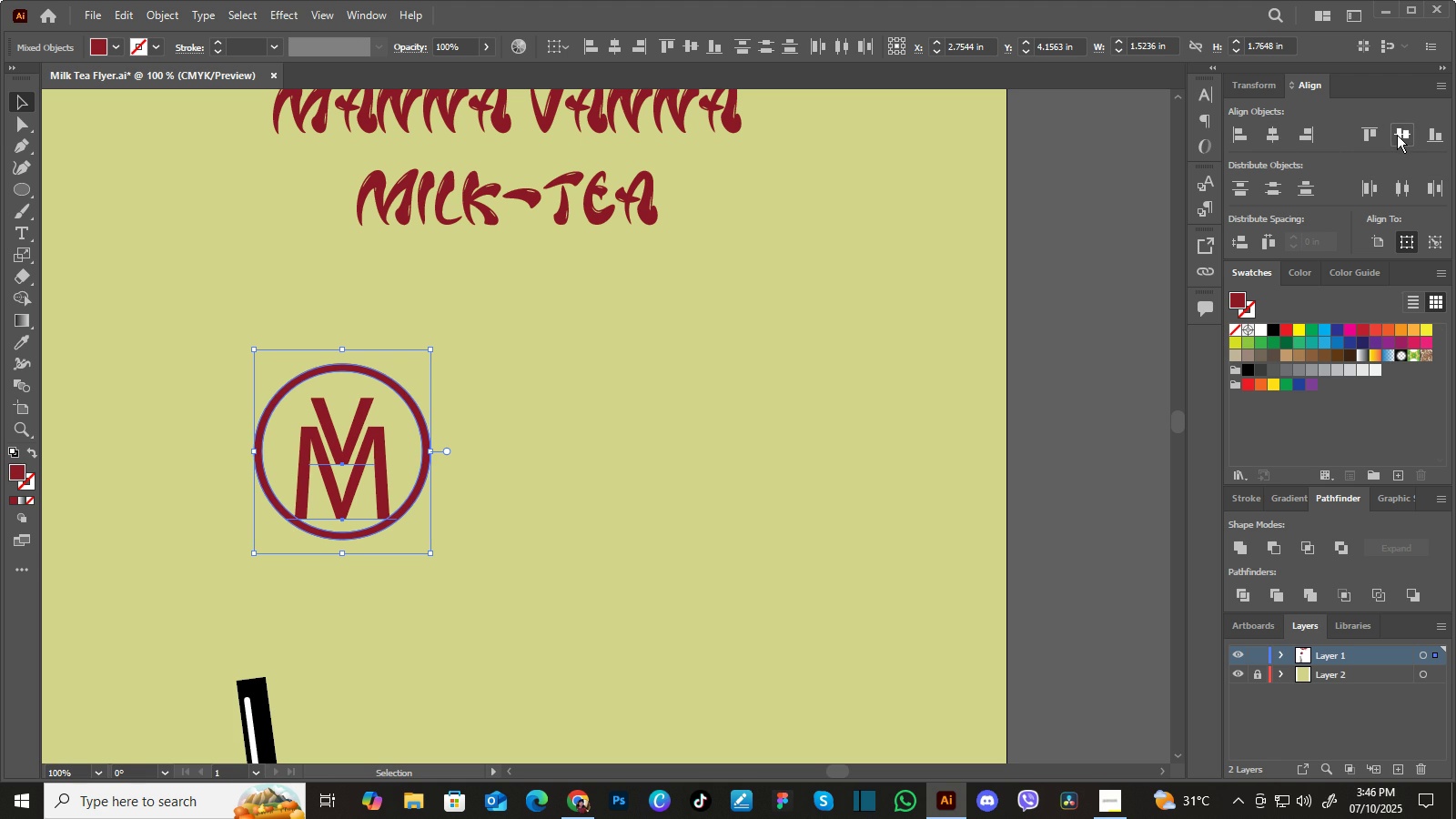 
triple_click([1397, 135])
 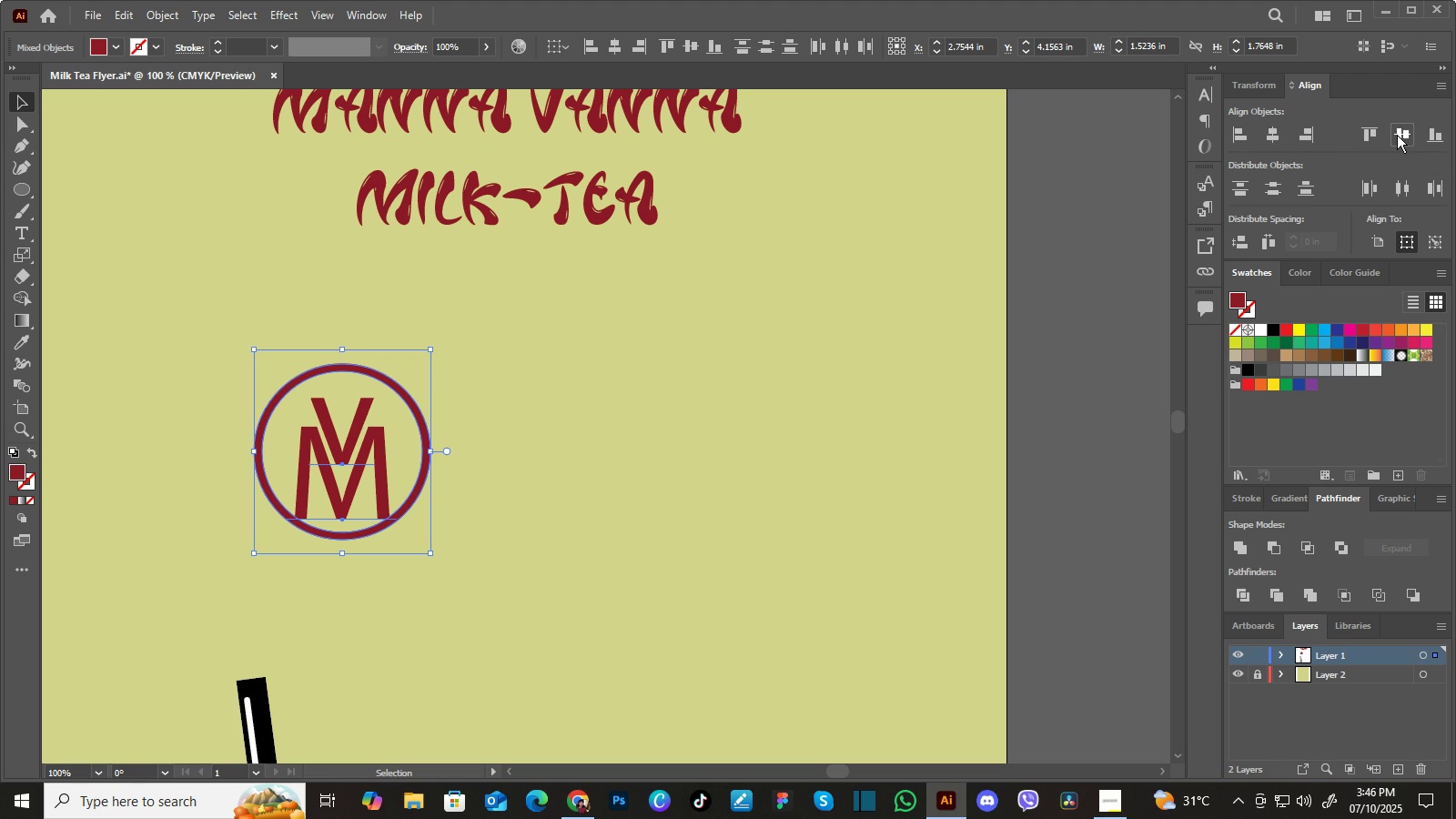 
triple_click([1397, 135])
 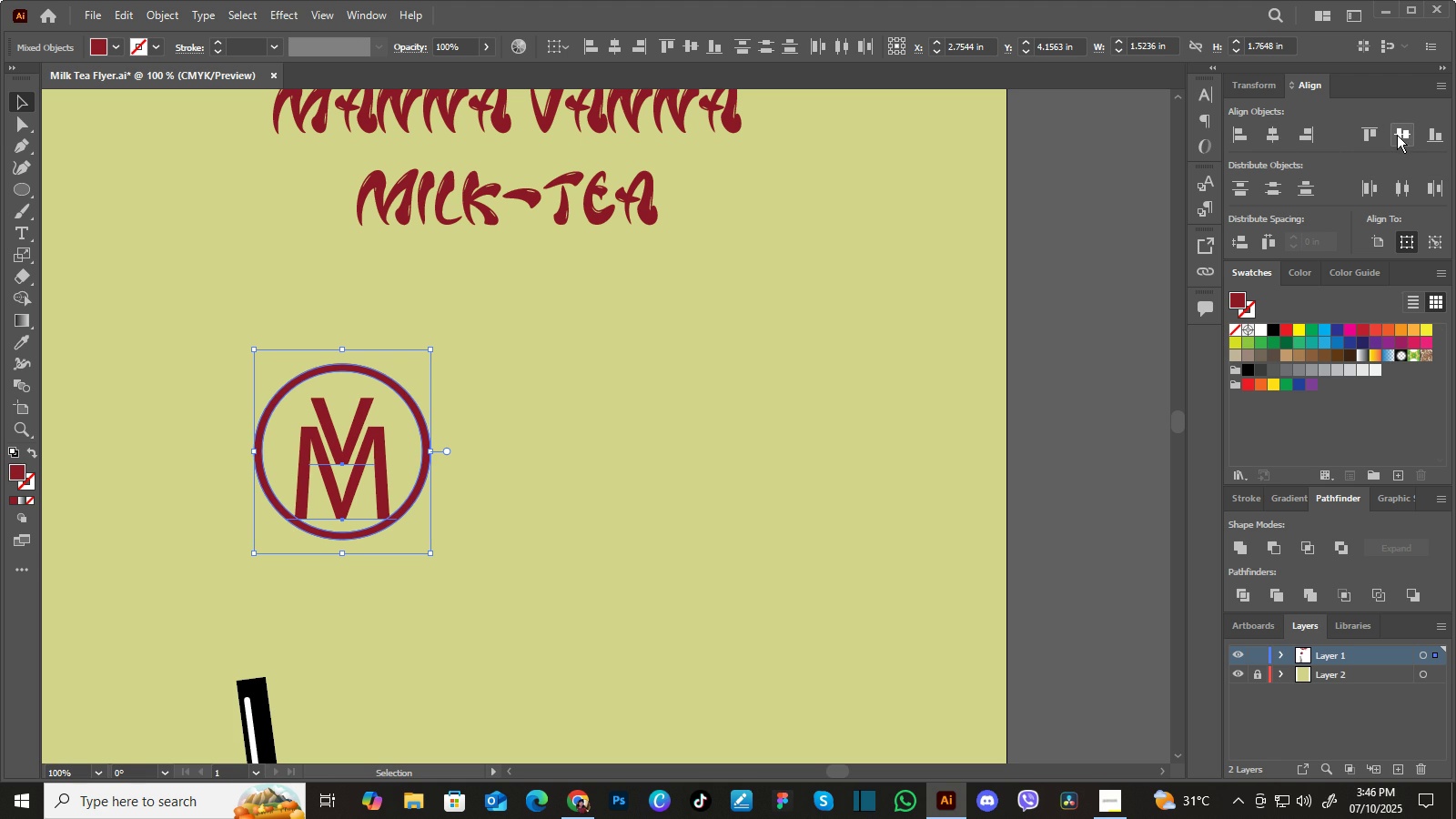 
triple_click([1397, 135])
 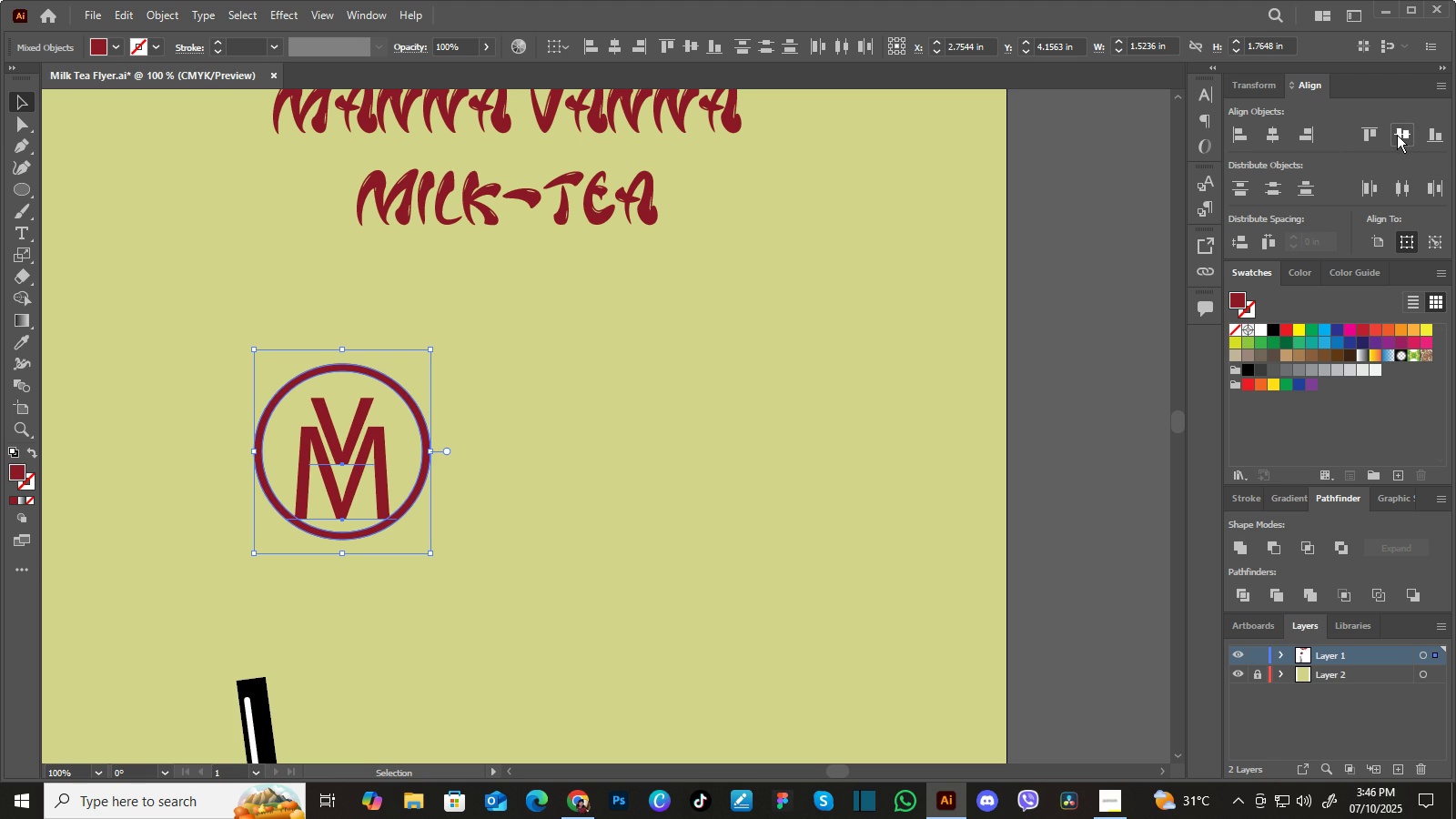 
triple_click([1397, 135])
 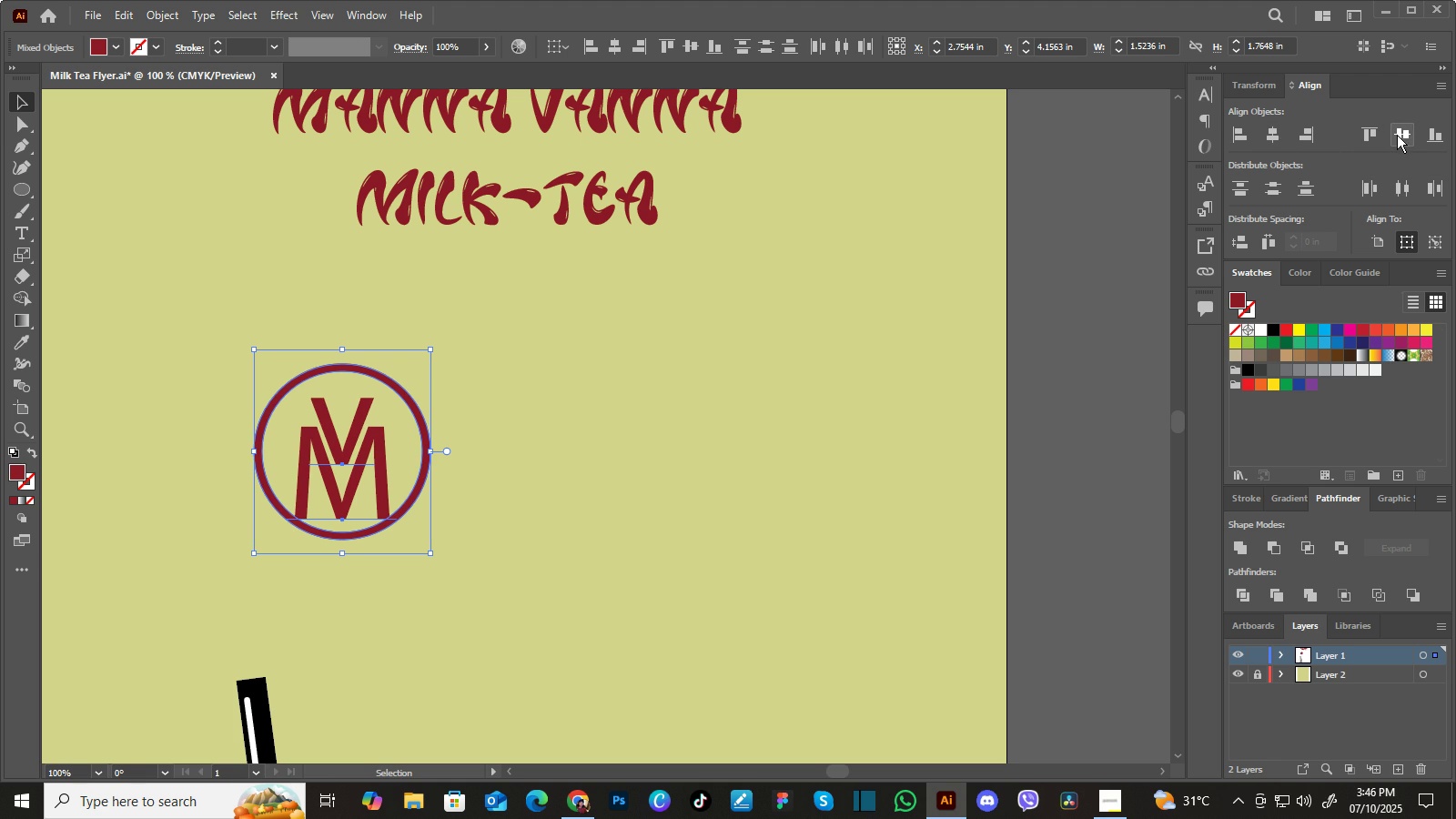 
triple_click([1397, 135])
 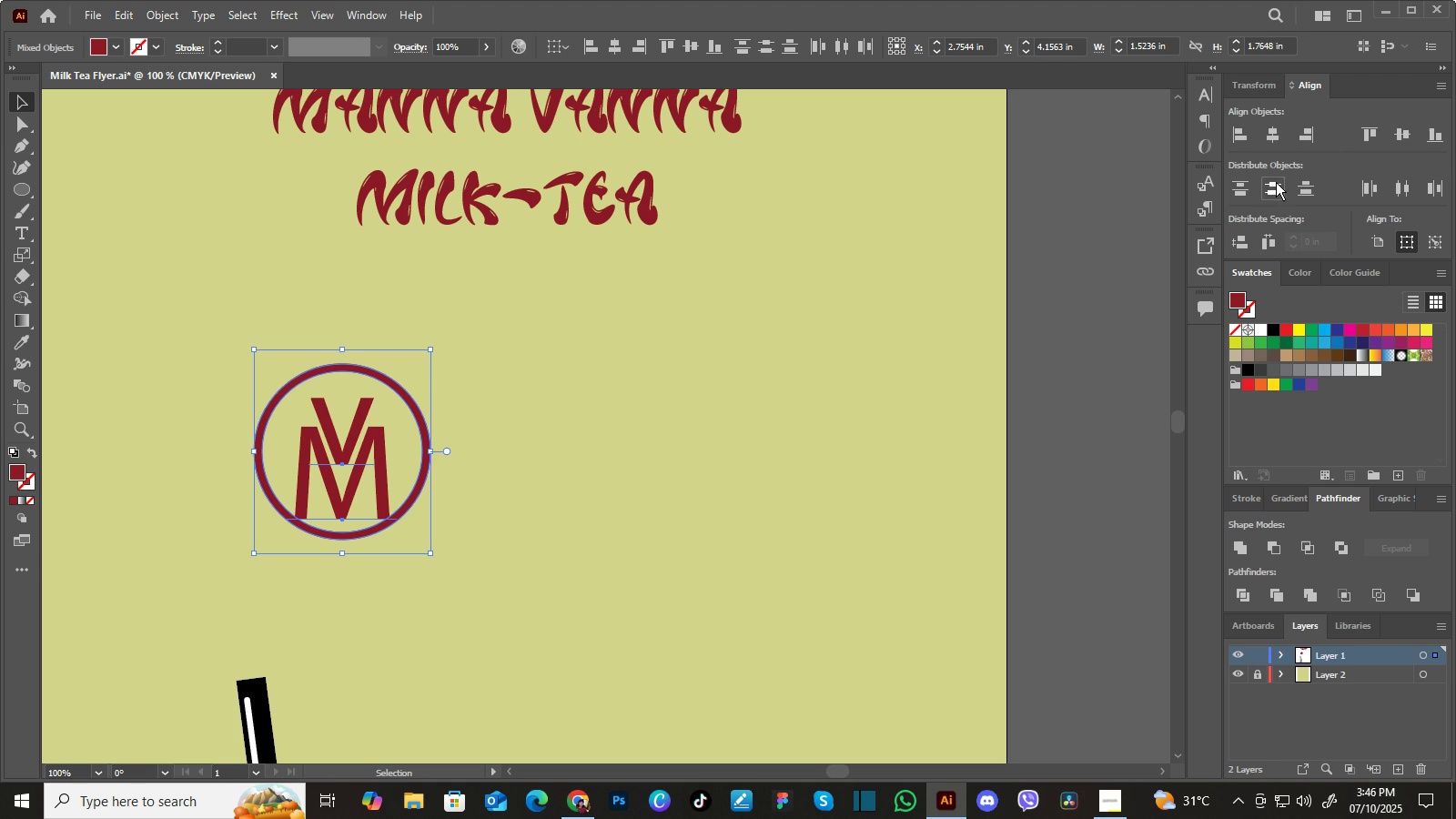 
left_click([1276, 182])
 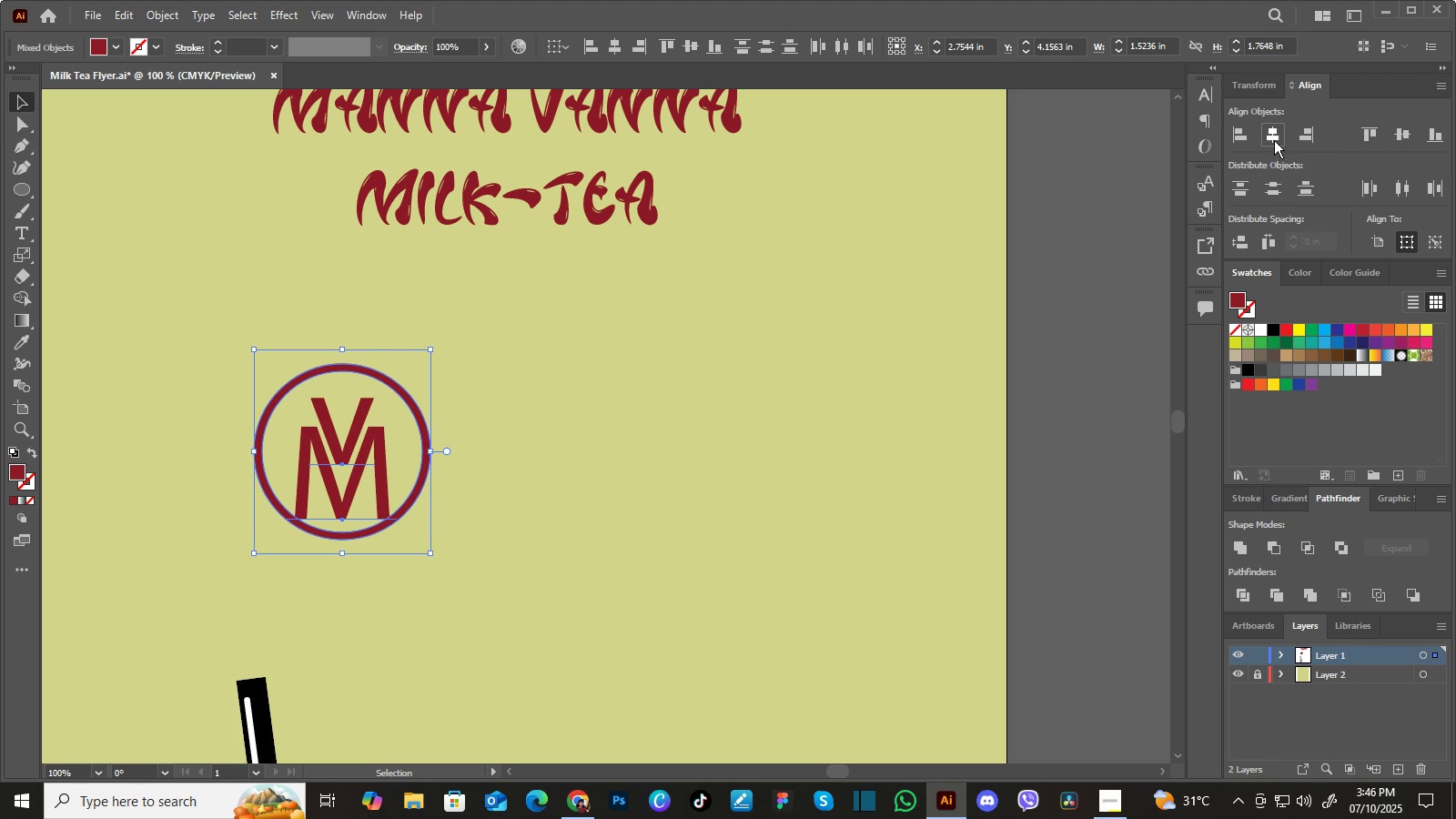 
double_click([1274, 140])
 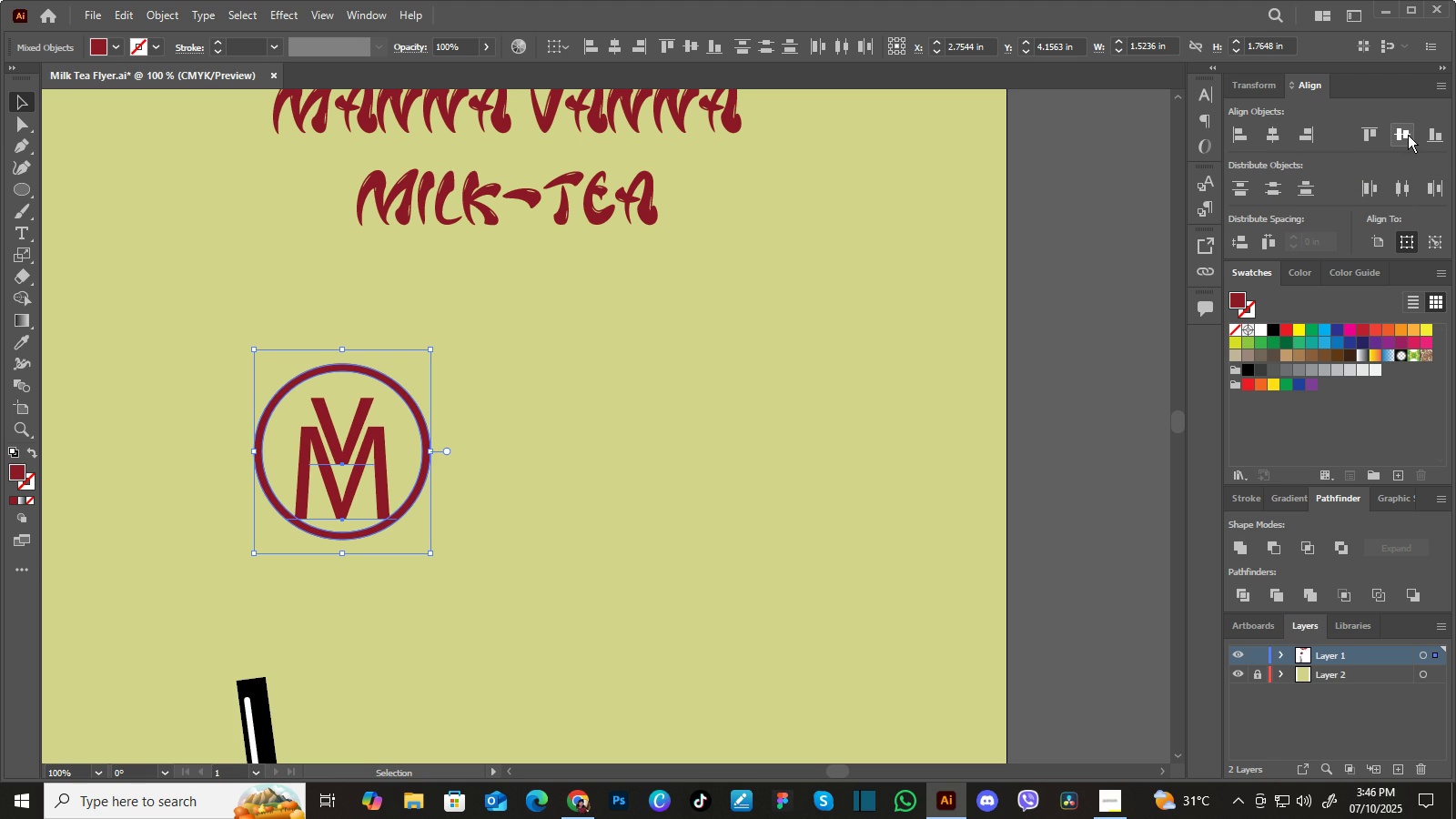 
double_click([1408, 135])
 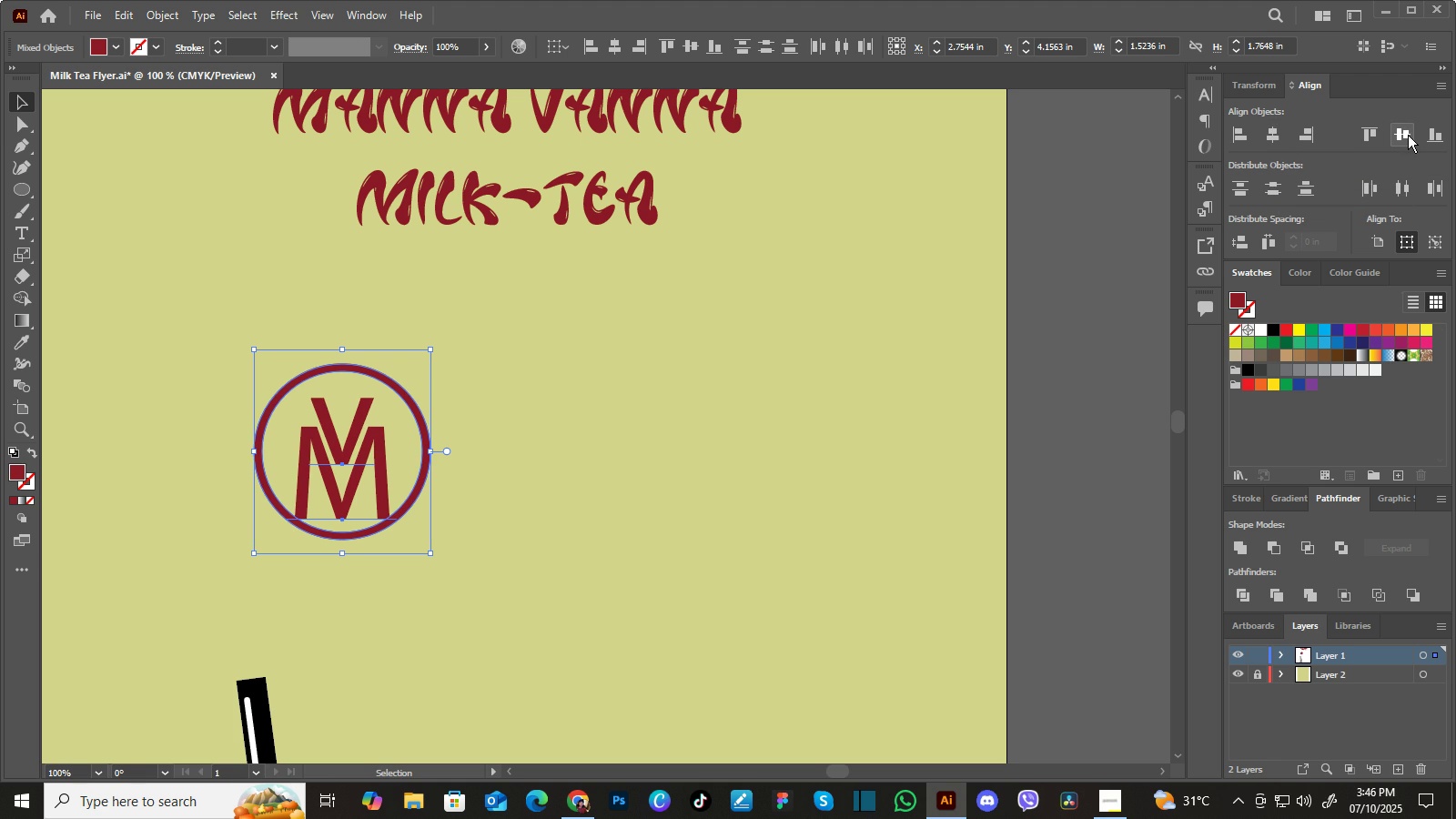 
triple_click([1408, 135])
 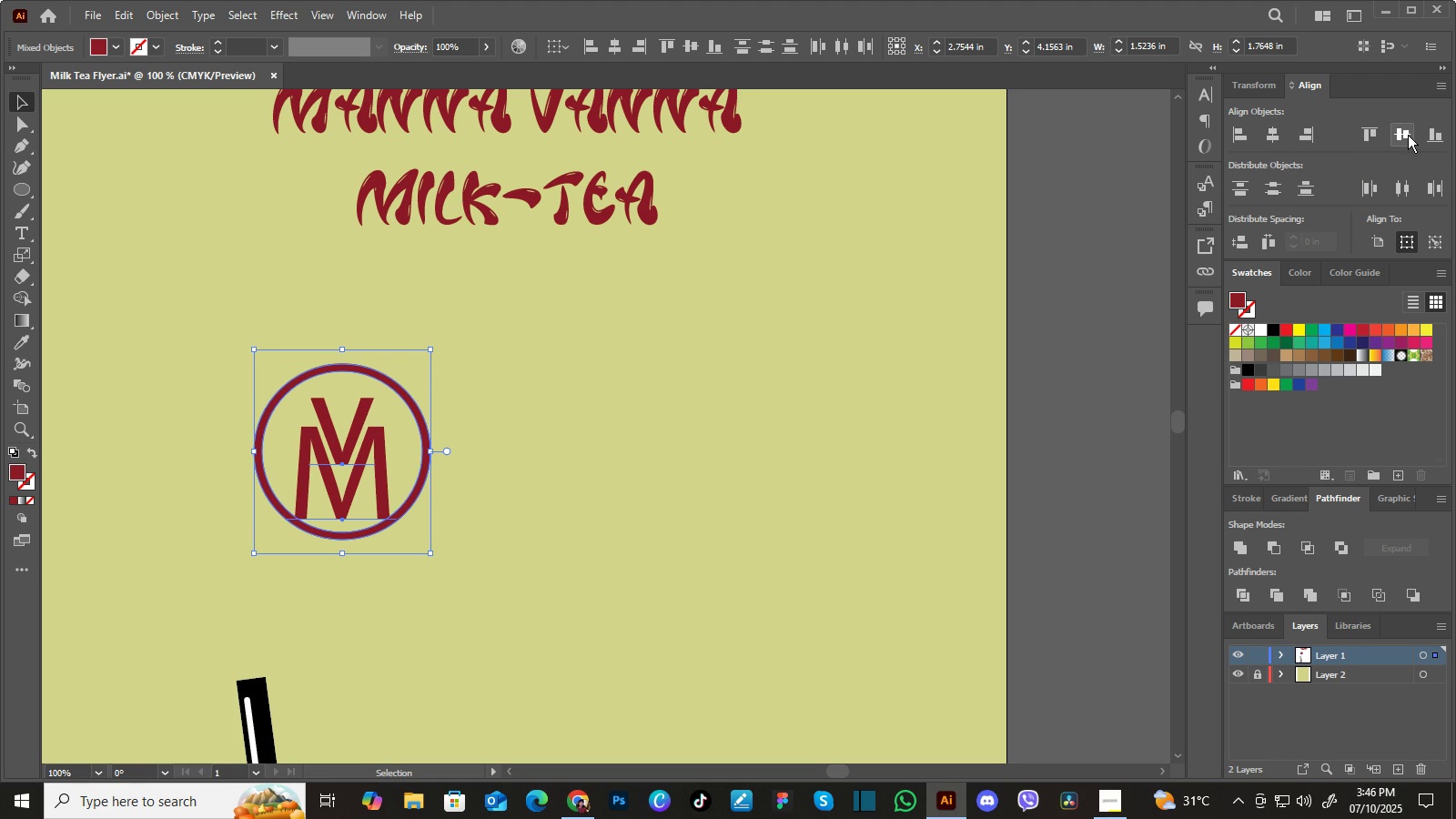 
triple_click([1408, 135])
 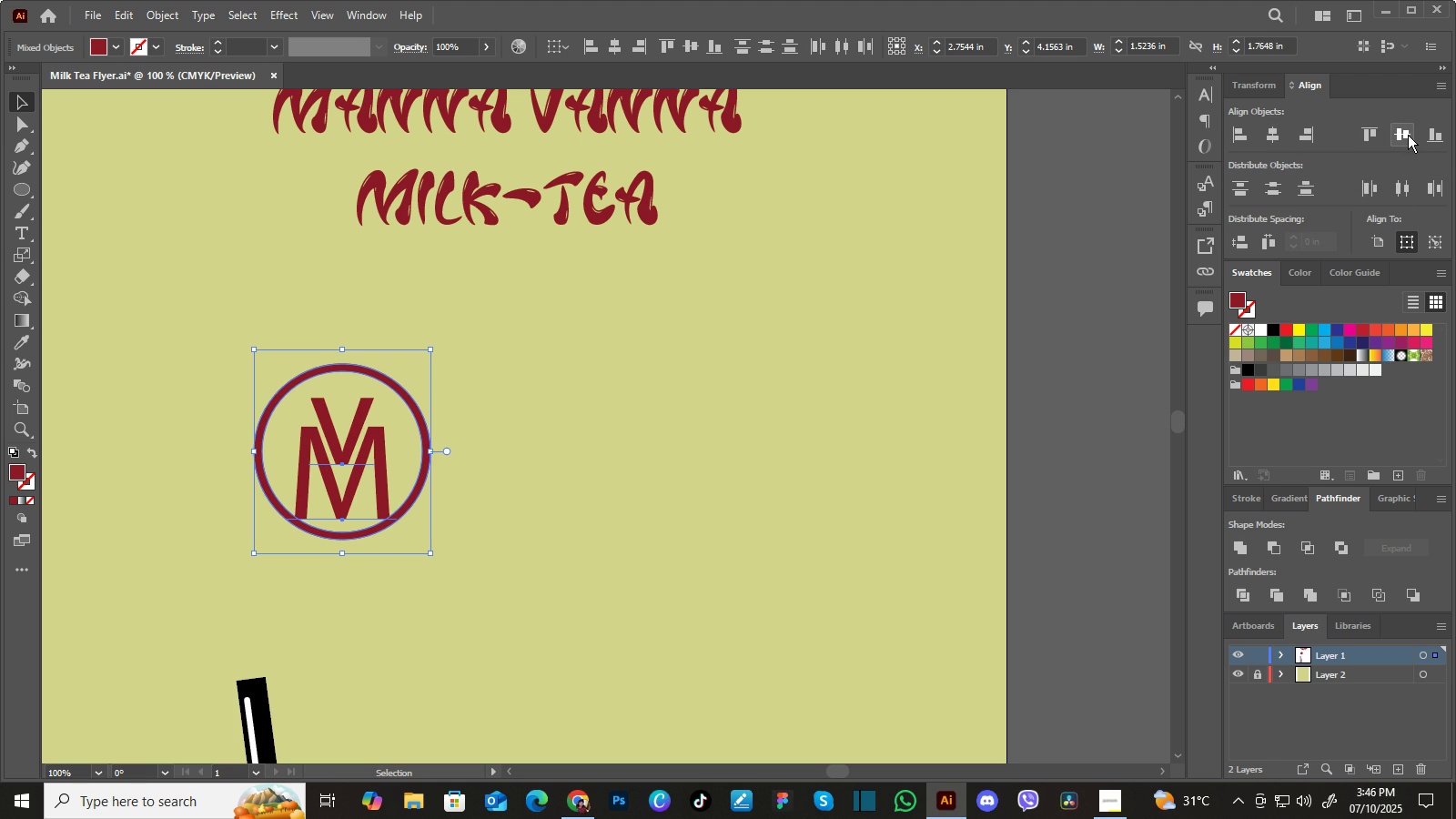 
triple_click([1408, 135])
 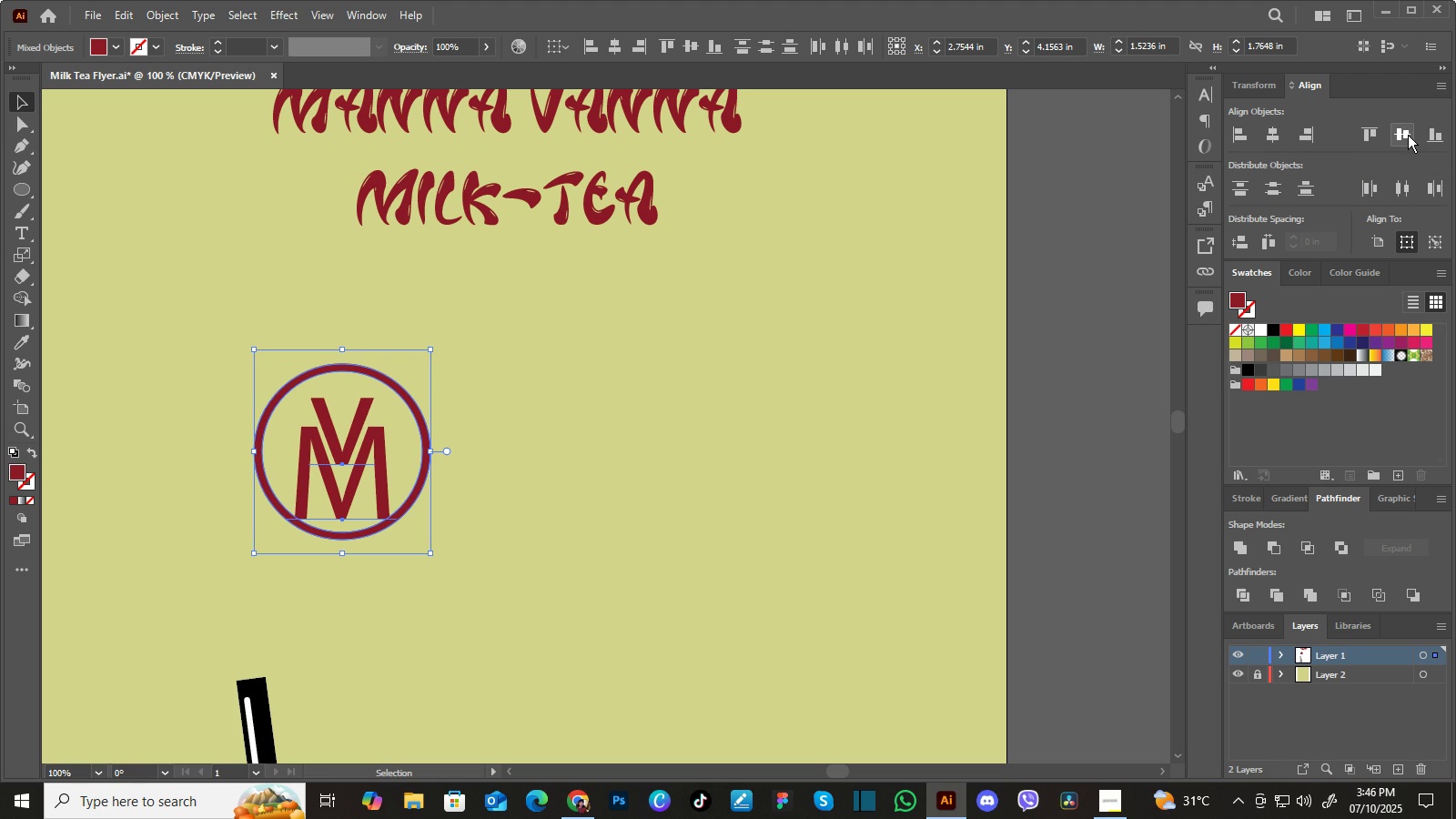 
triple_click([1408, 135])
 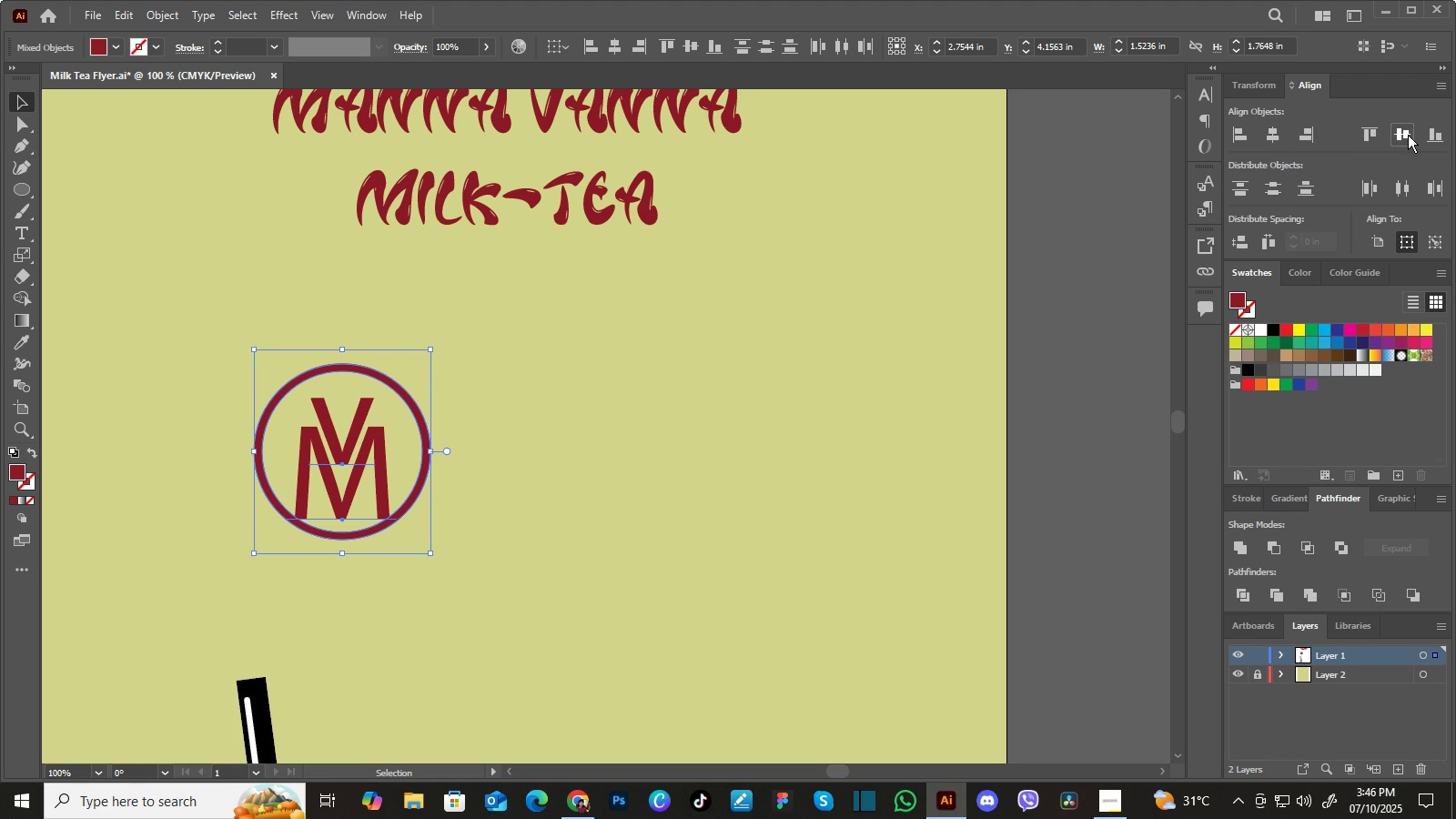 
triple_click([1408, 135])
 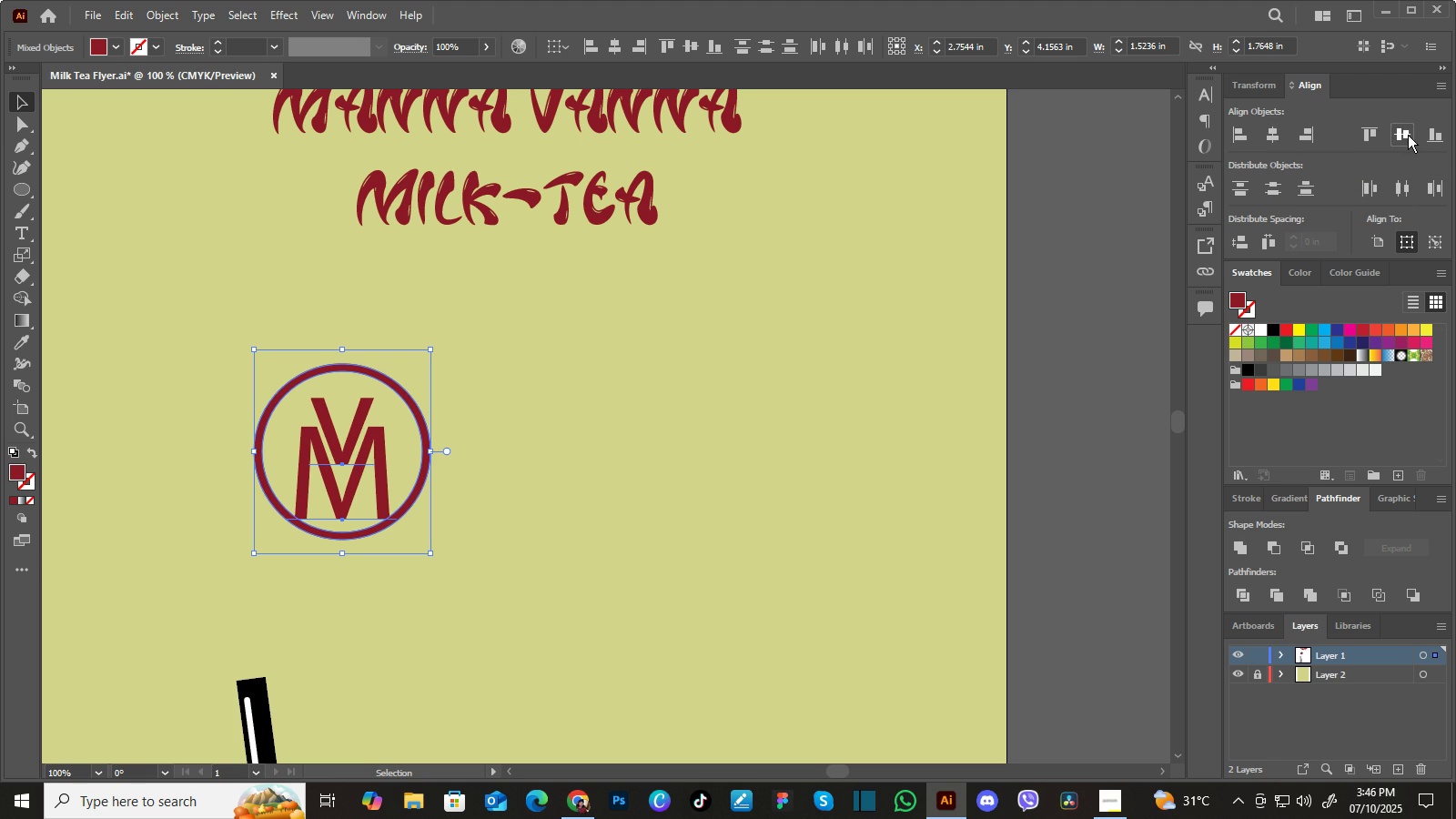 
triple_click([1408, 135])
 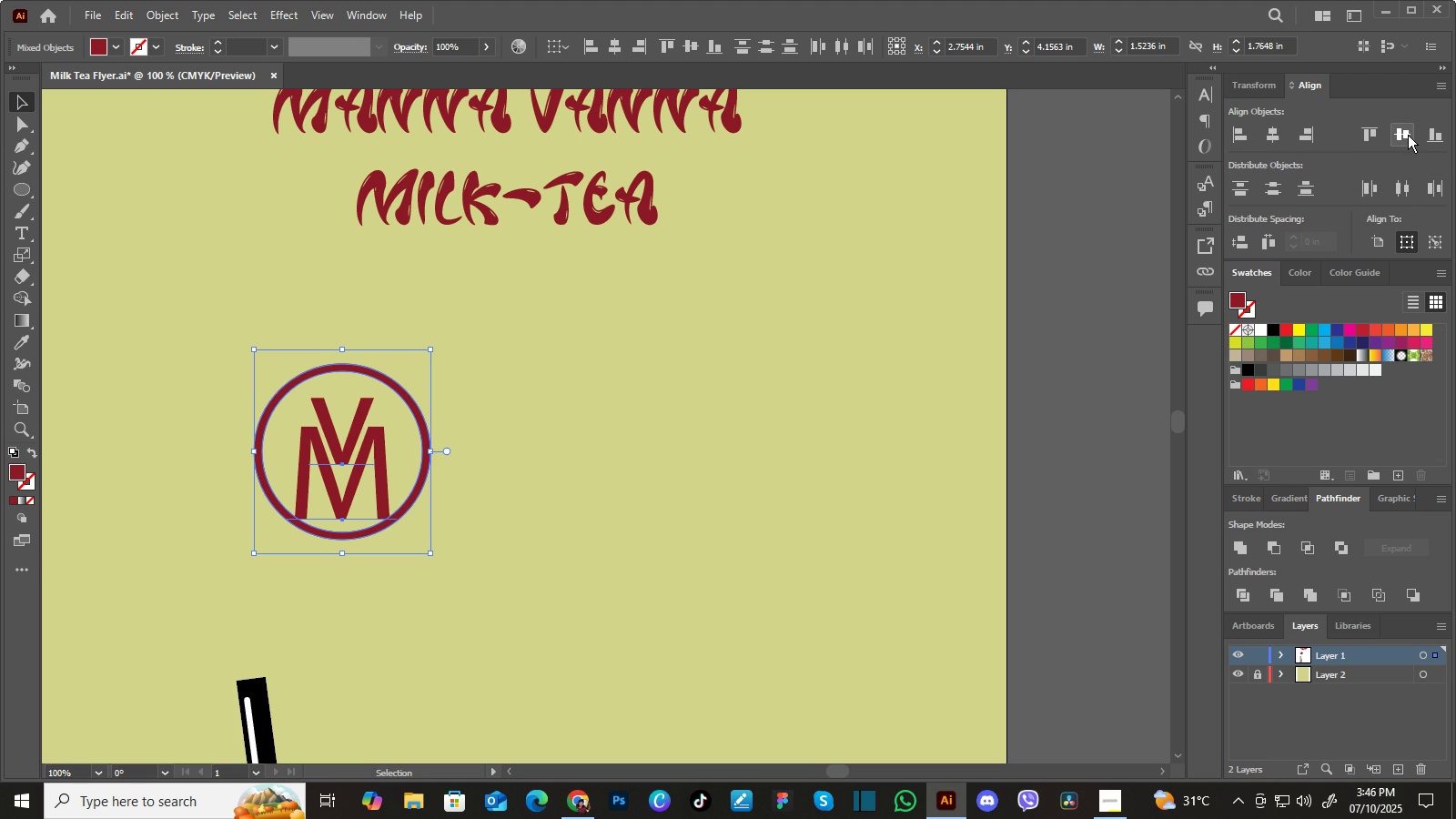 
triple_click([1408, 135])
 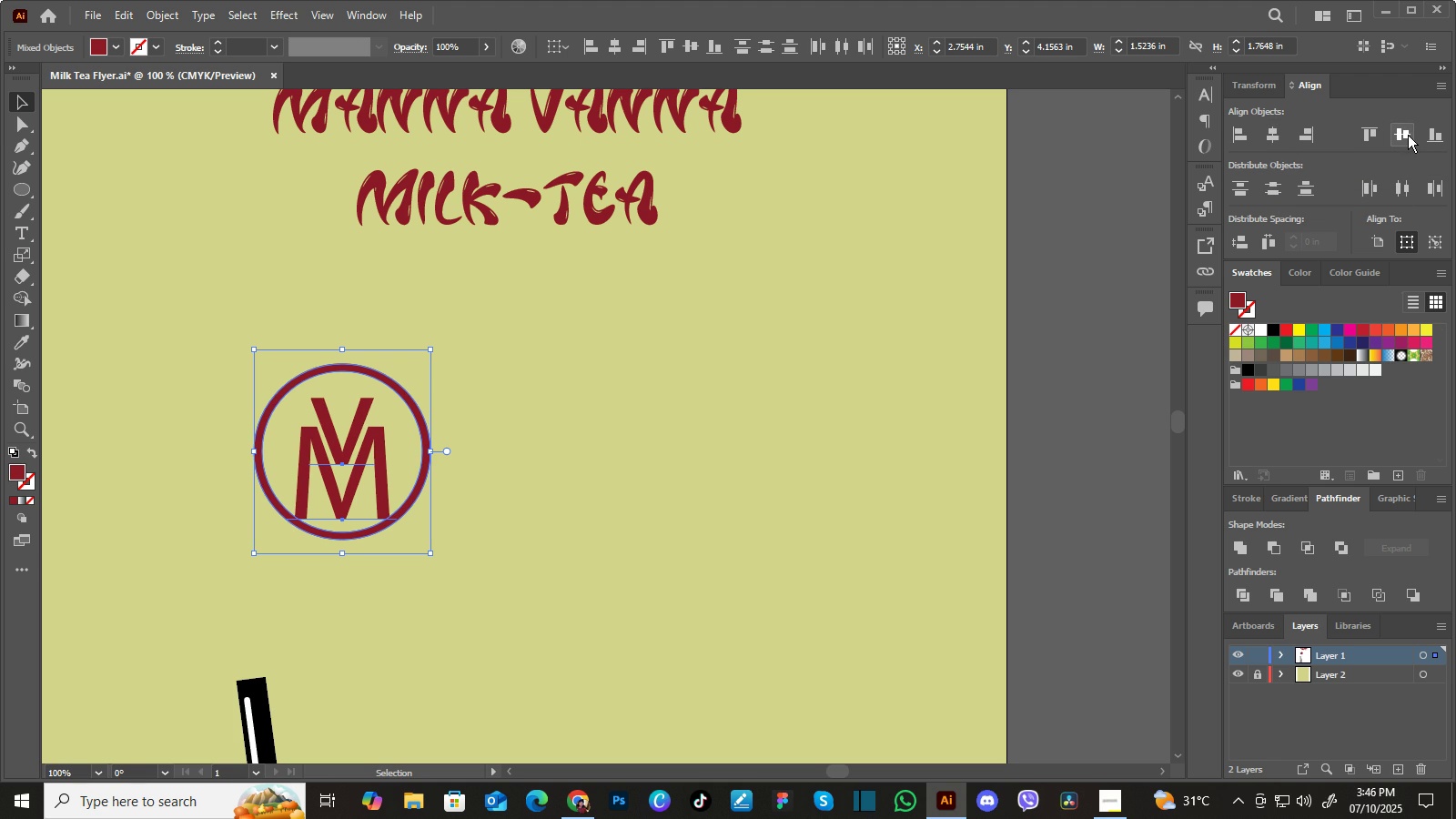 
triple_click([1408, 135])
 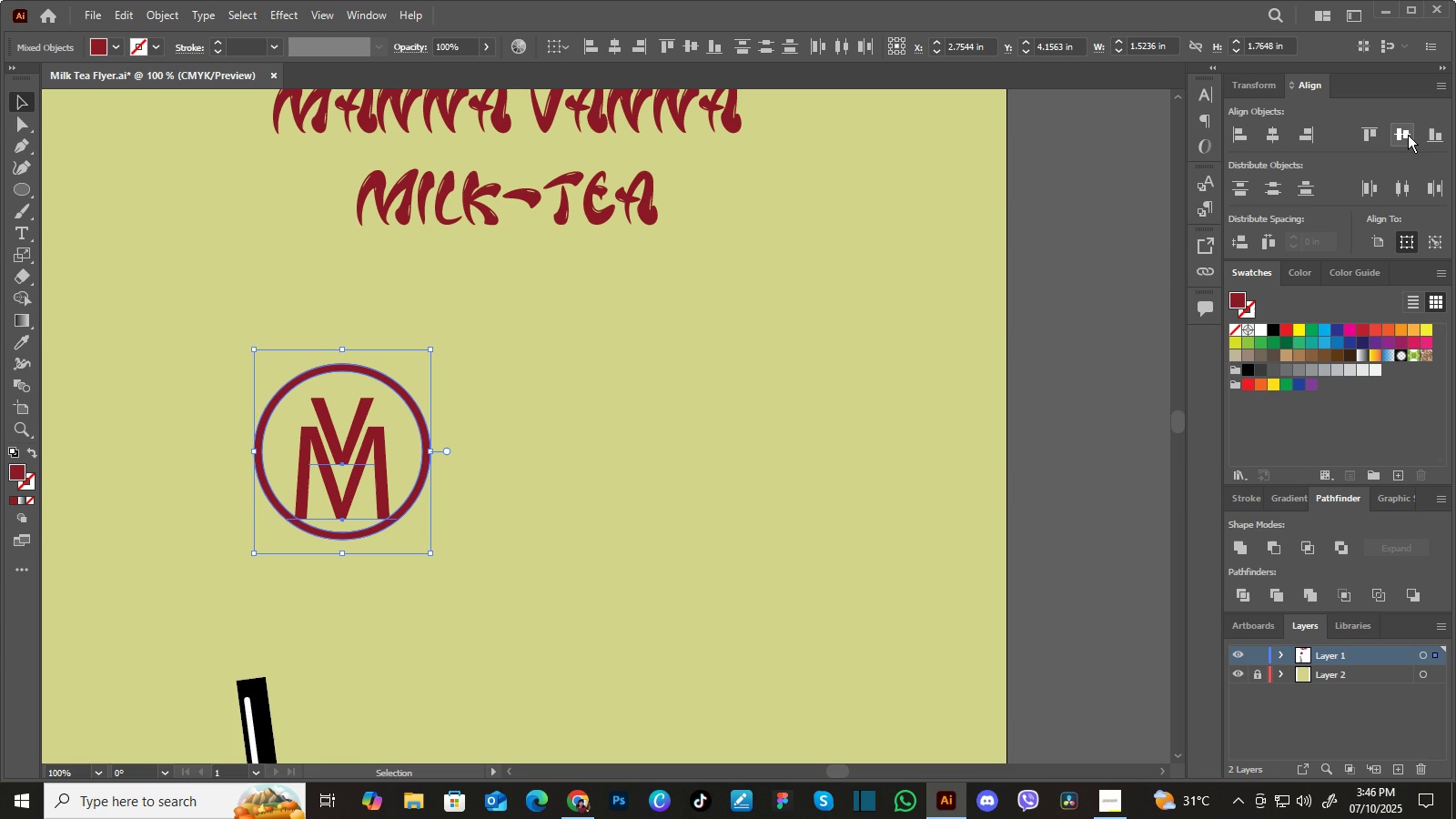 
triple_click([1408, 135])
 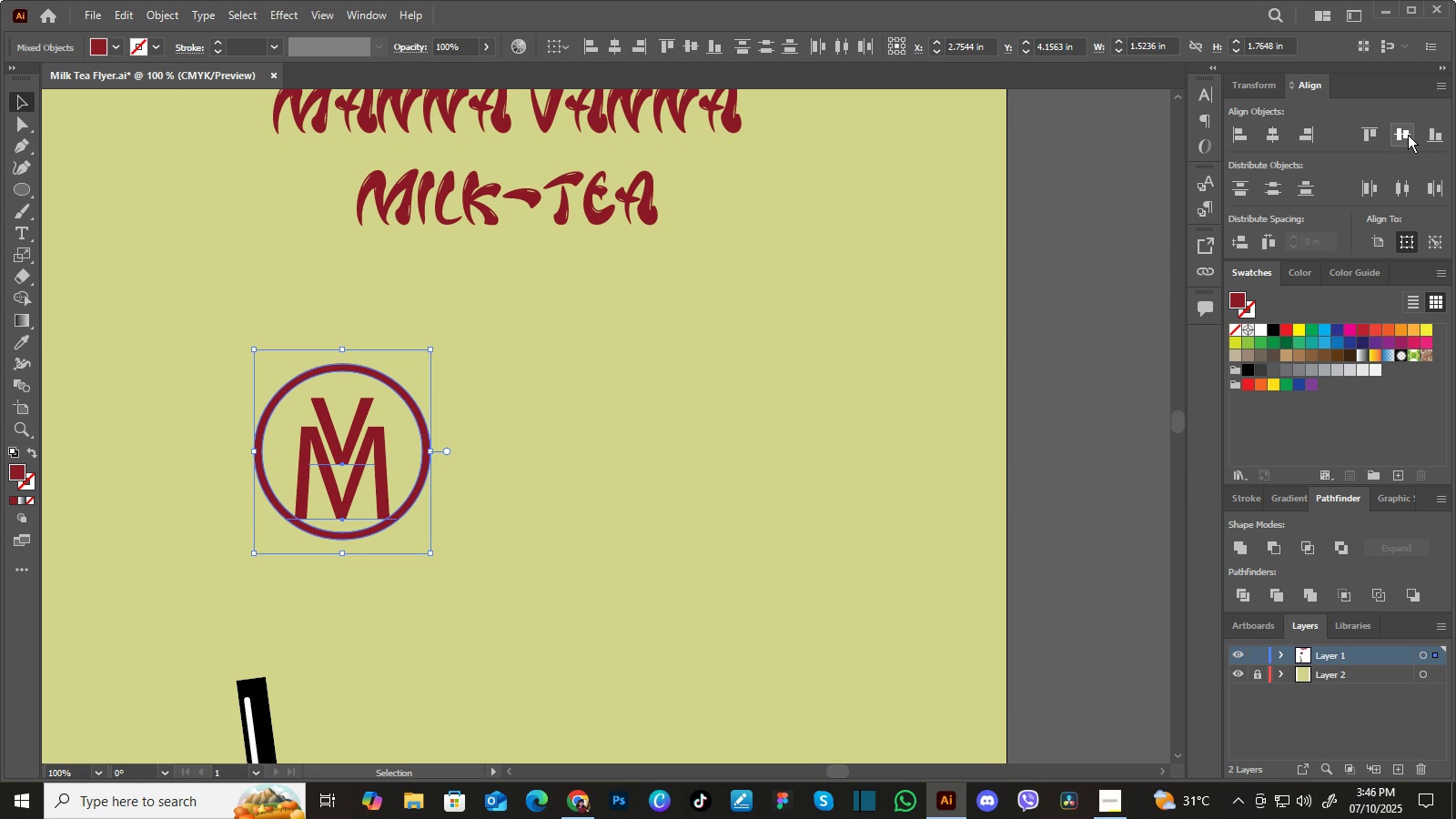 
triple_click([1408, 135])
 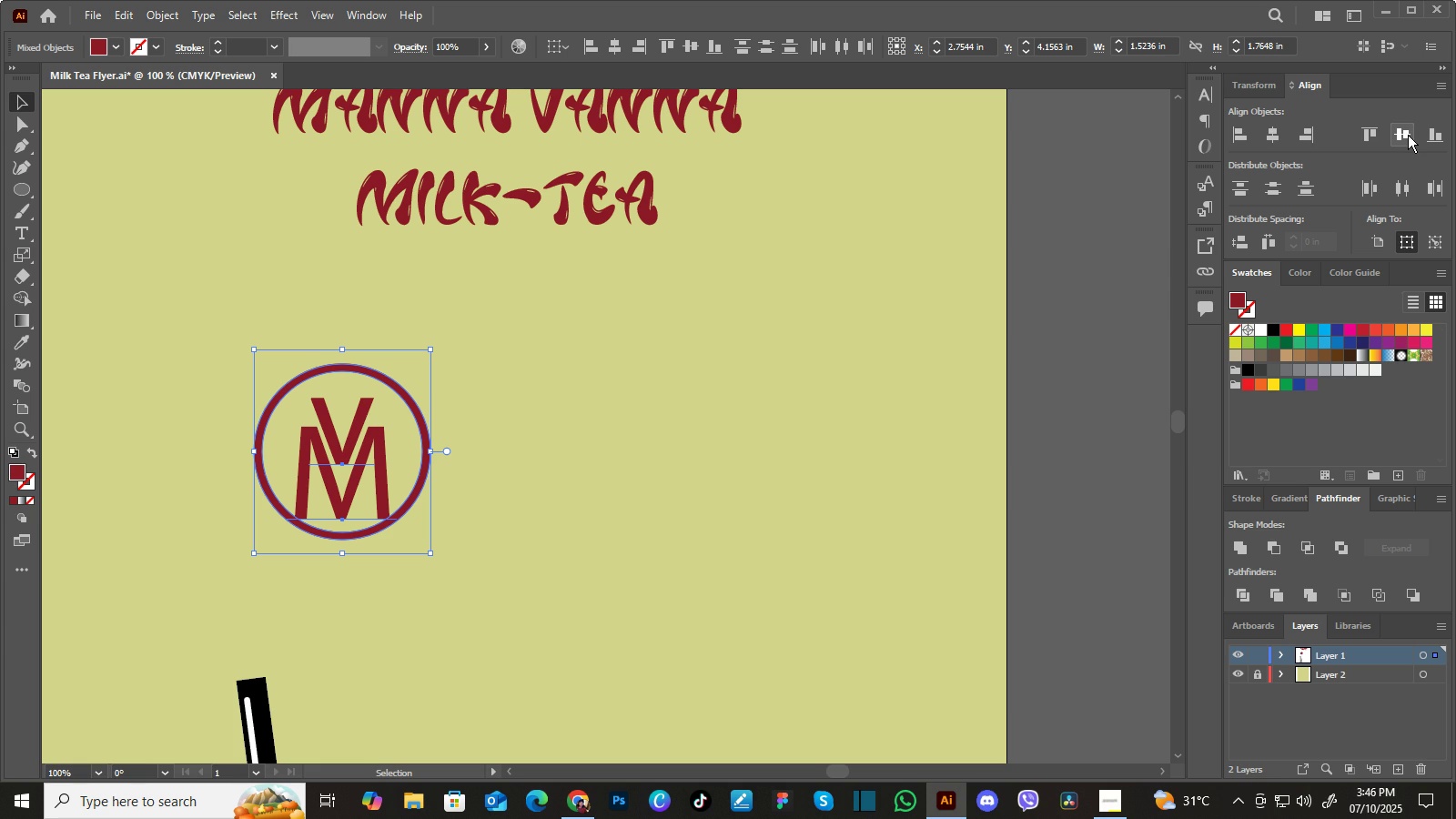 
triple_click([1408, 135])
 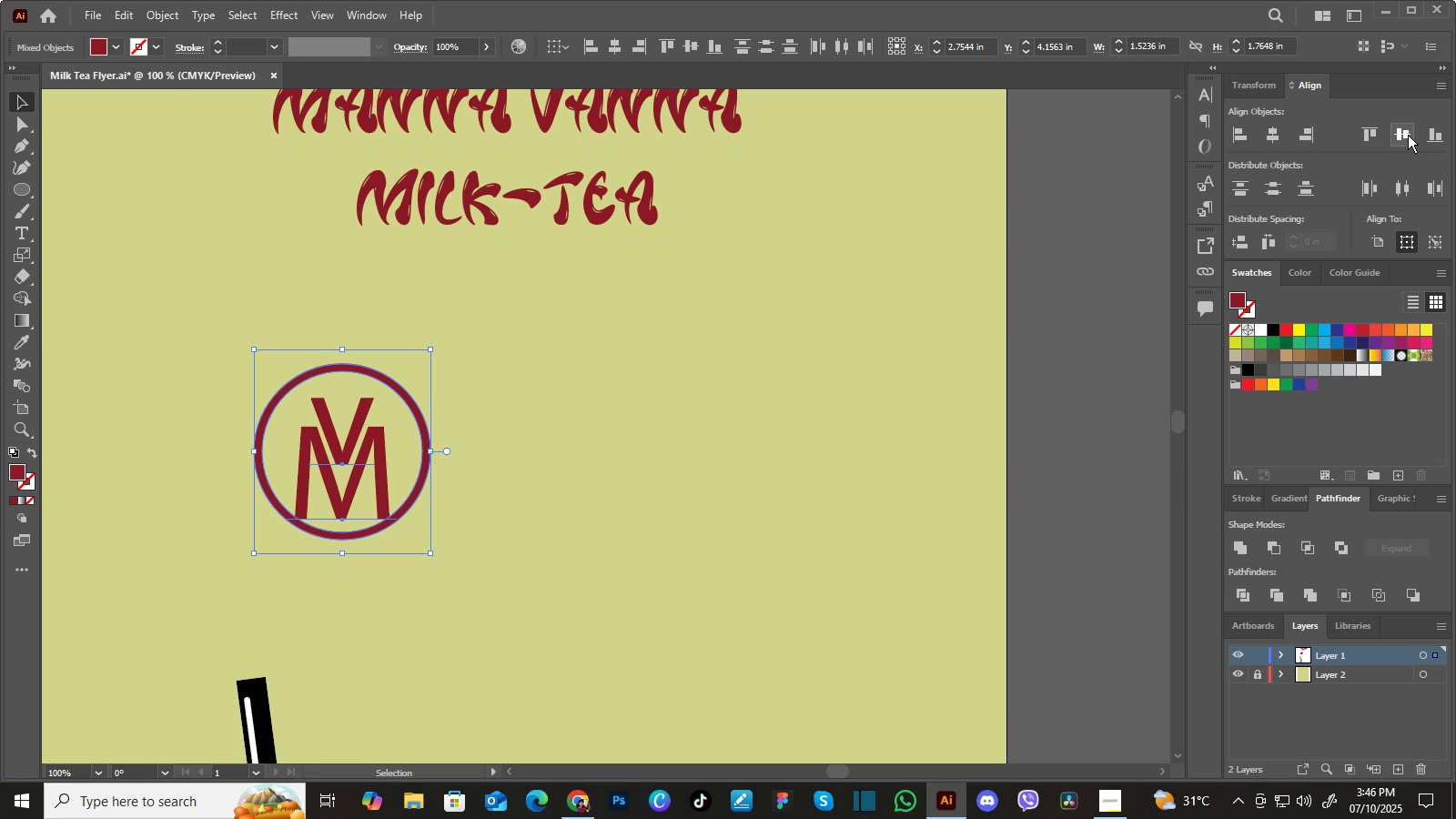 
triple_click([1408, 135])
 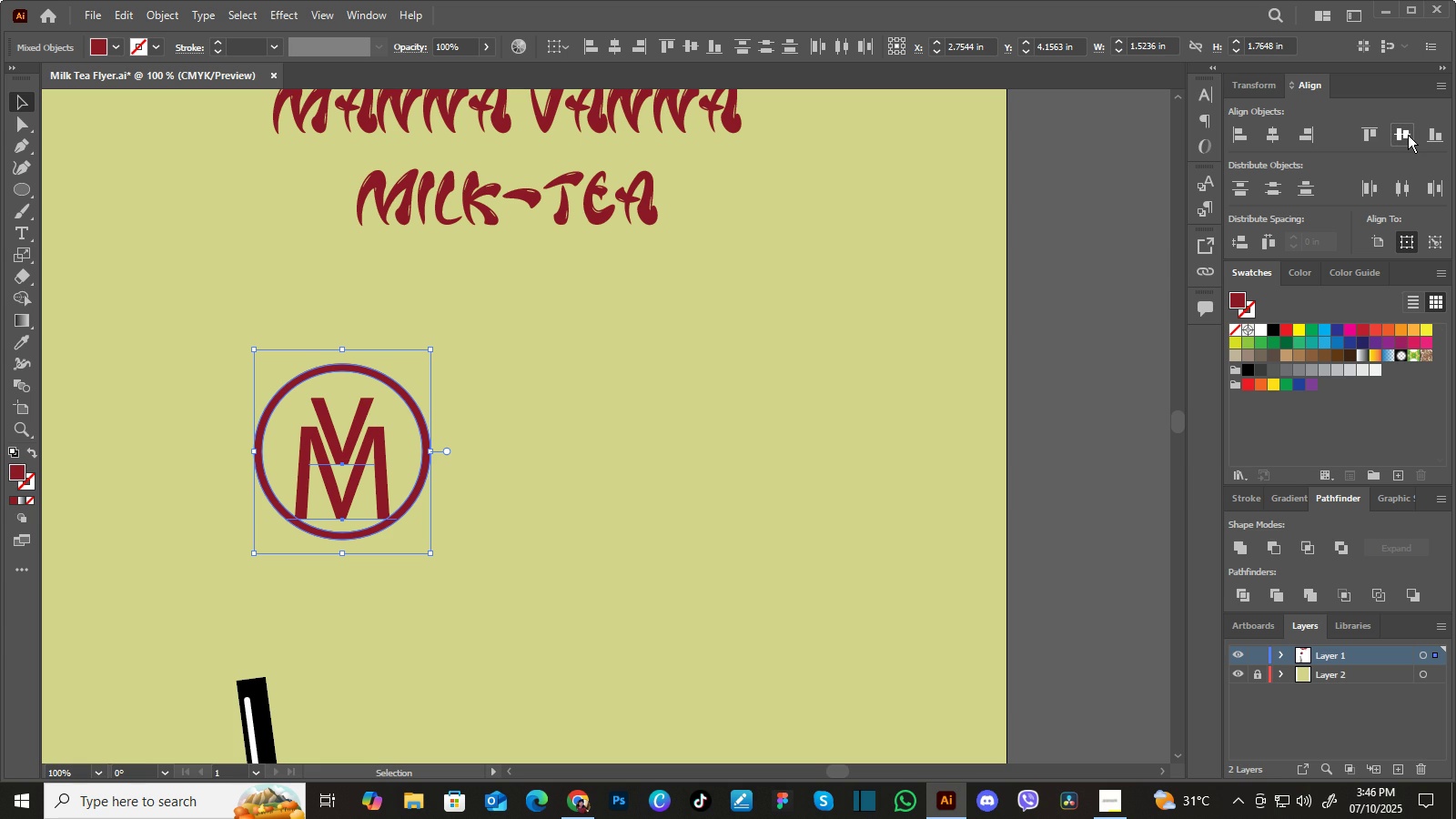 
triple_click([1408, 135])
 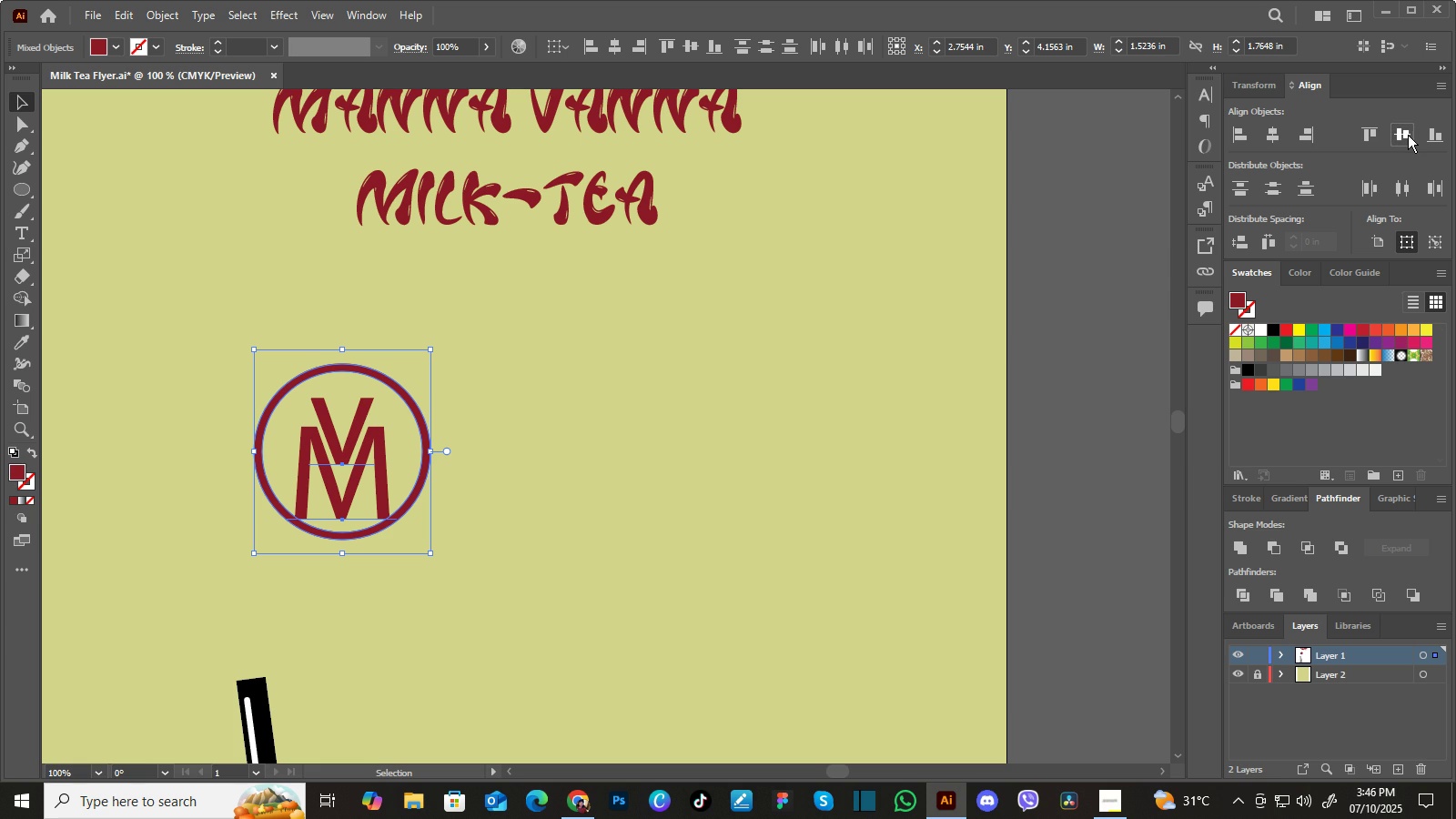 
triple_click([1408, 135])
 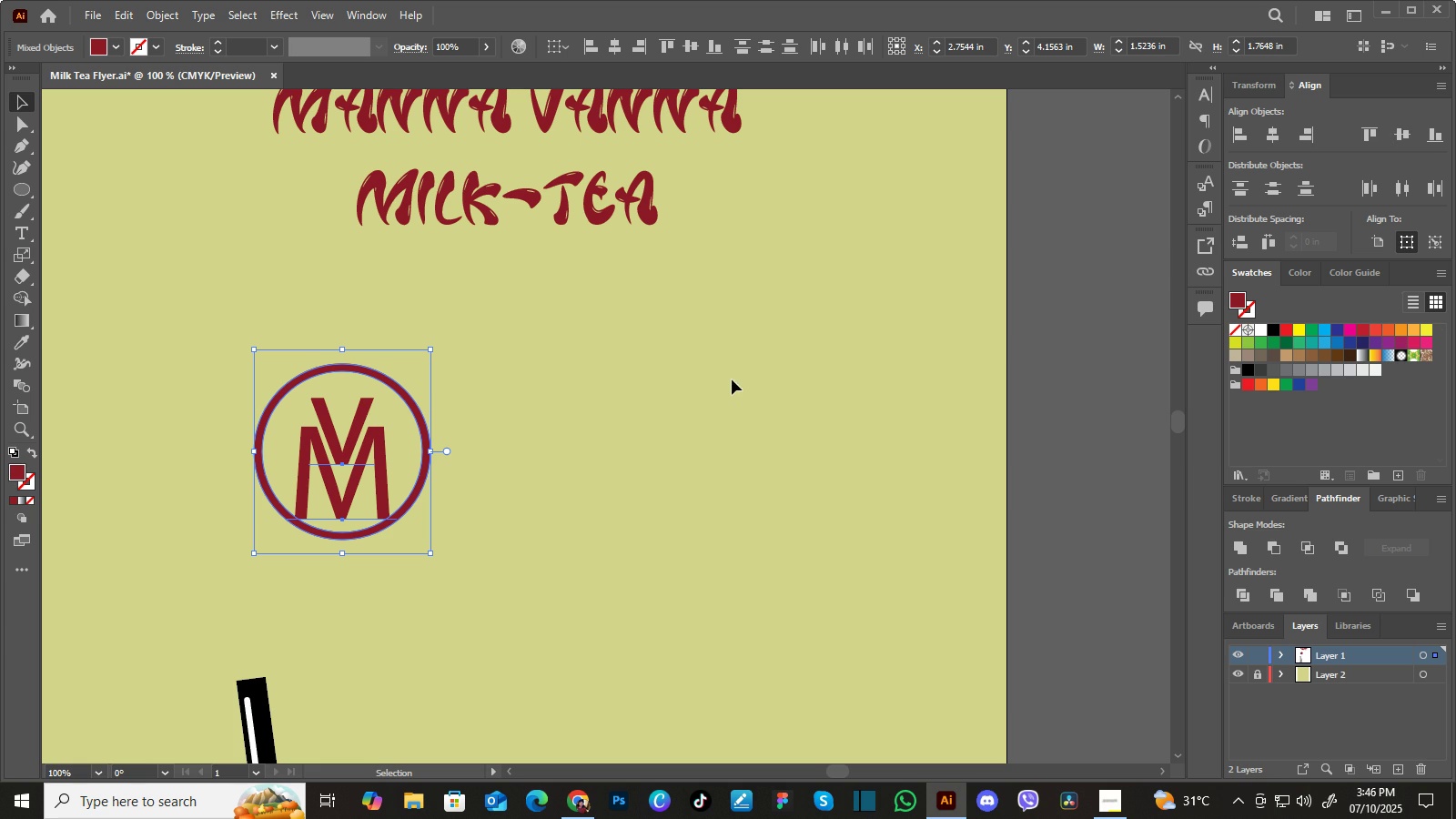 
left_click([732, 379])
 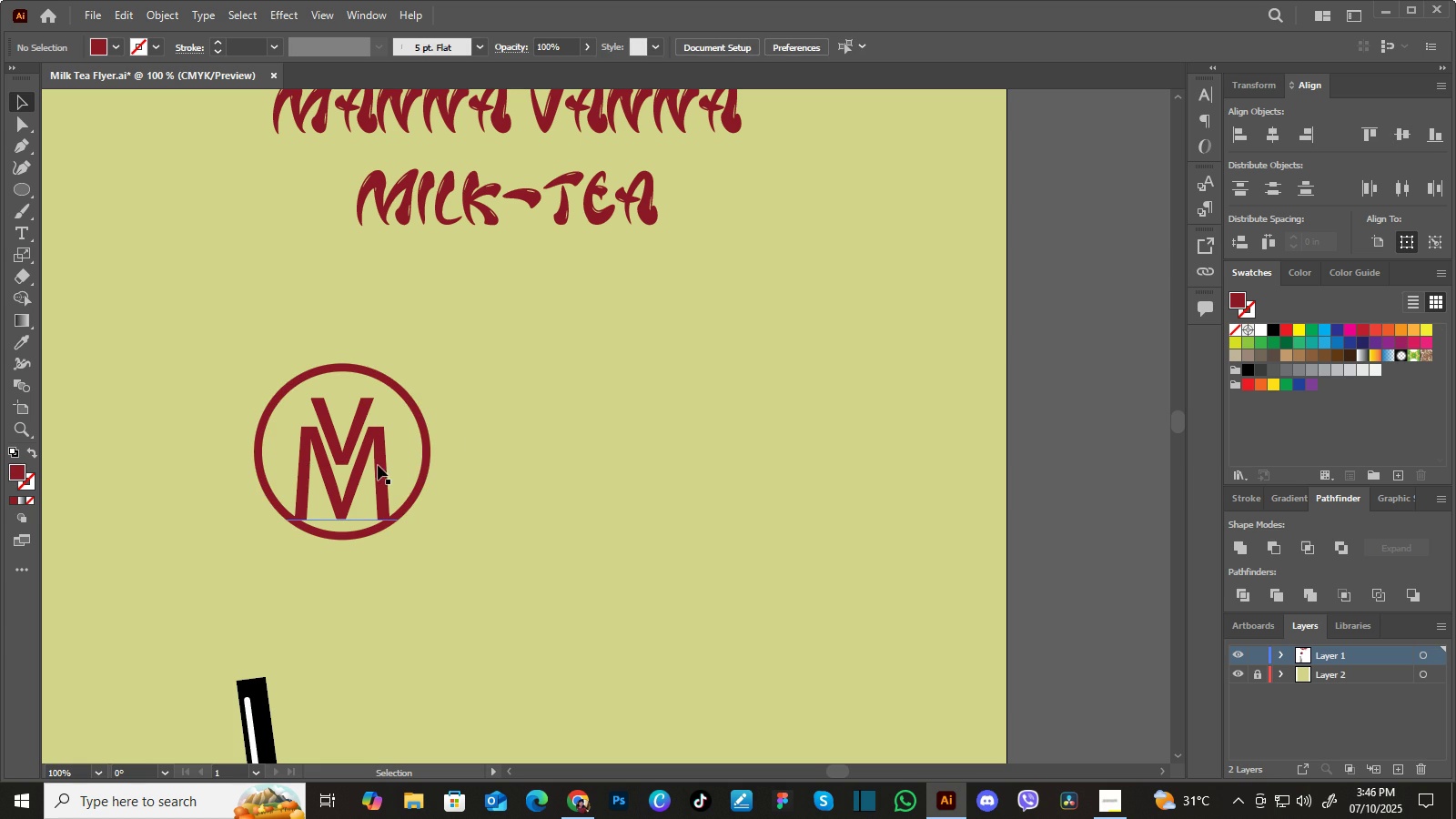 
left_click([378, 465])
 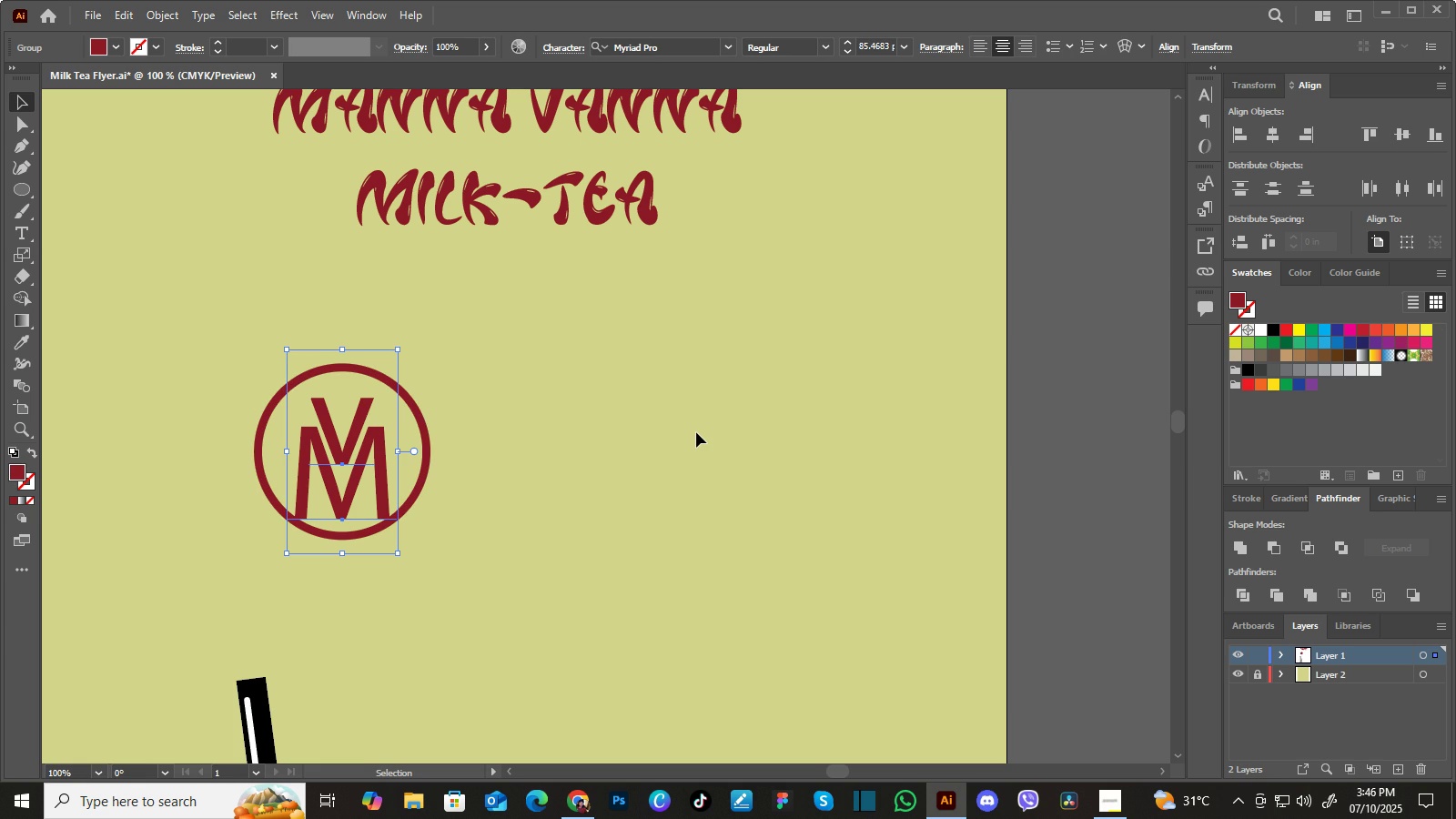 
key(ArrowUp)
 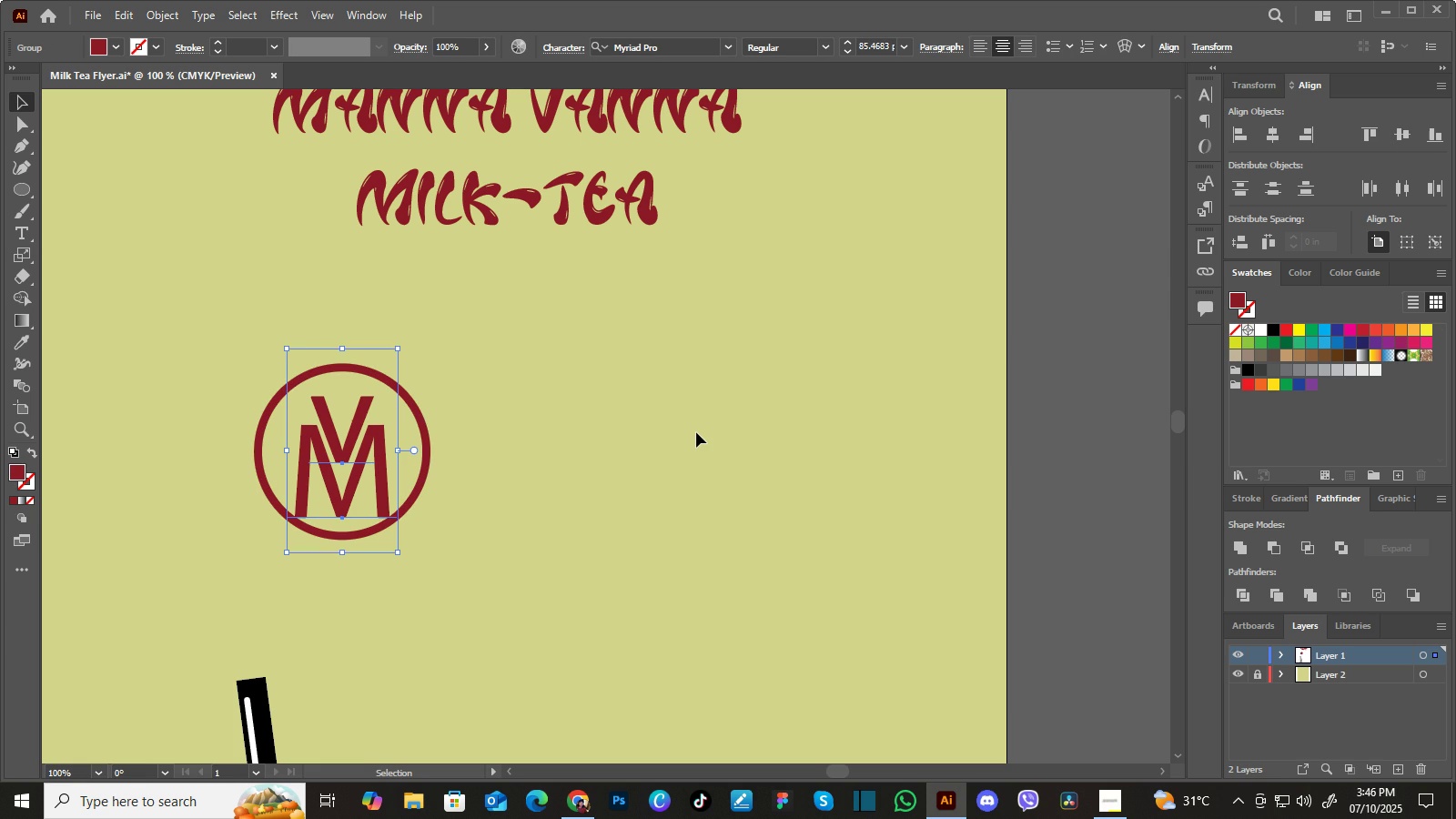 
key(ArrowUp)
 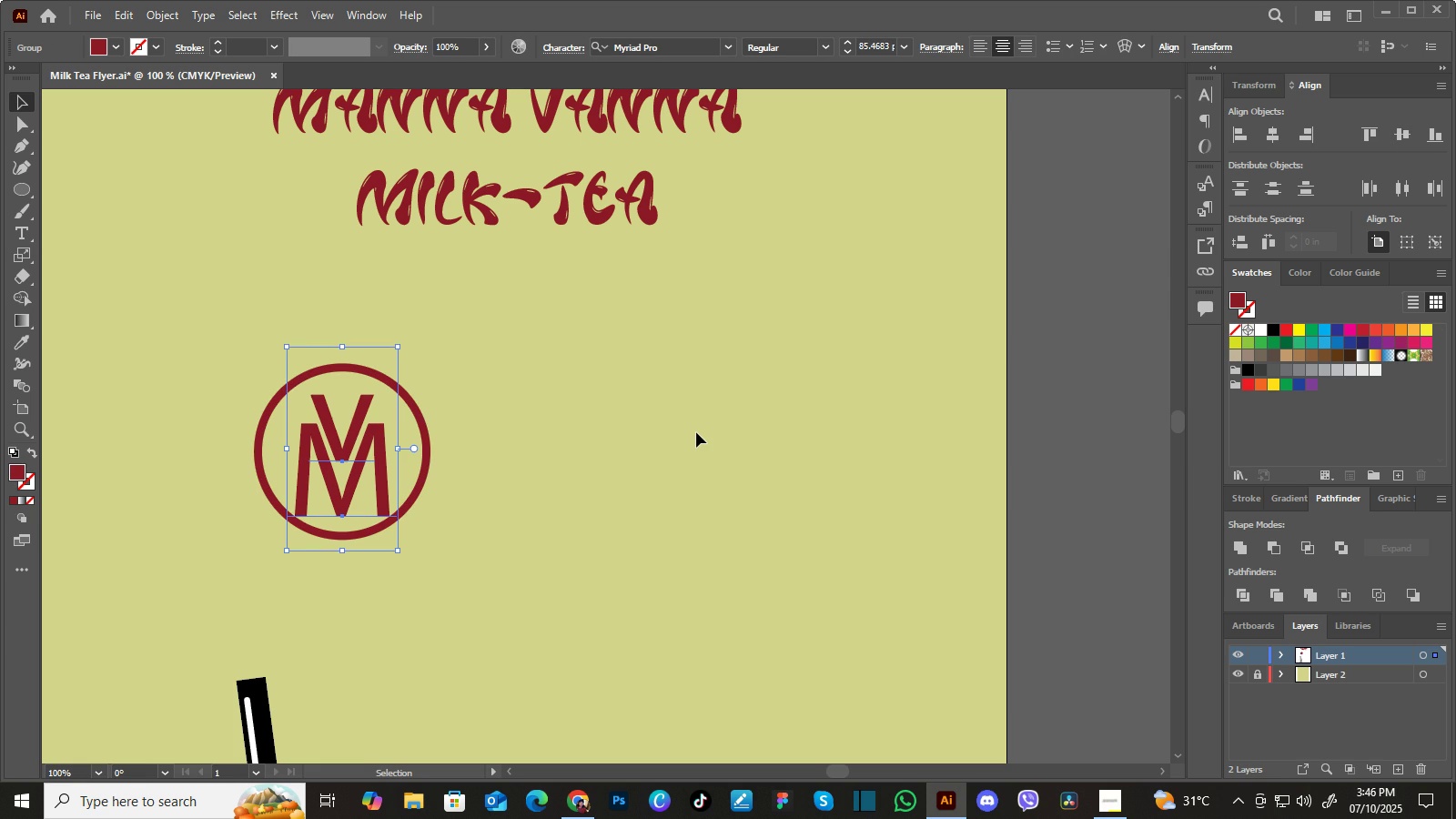 
key(ArrowUp)
 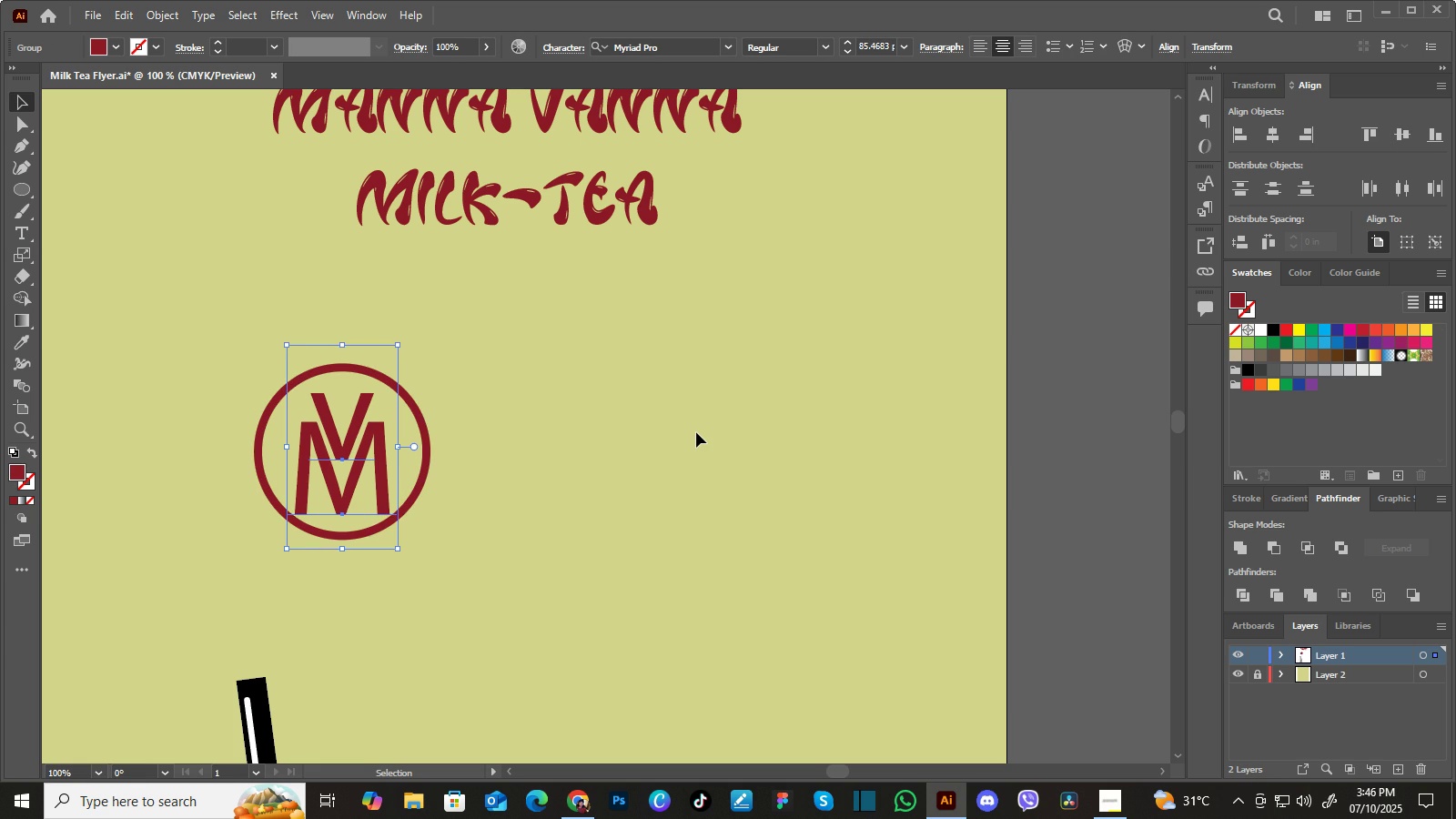 
key(ArrowUp)
 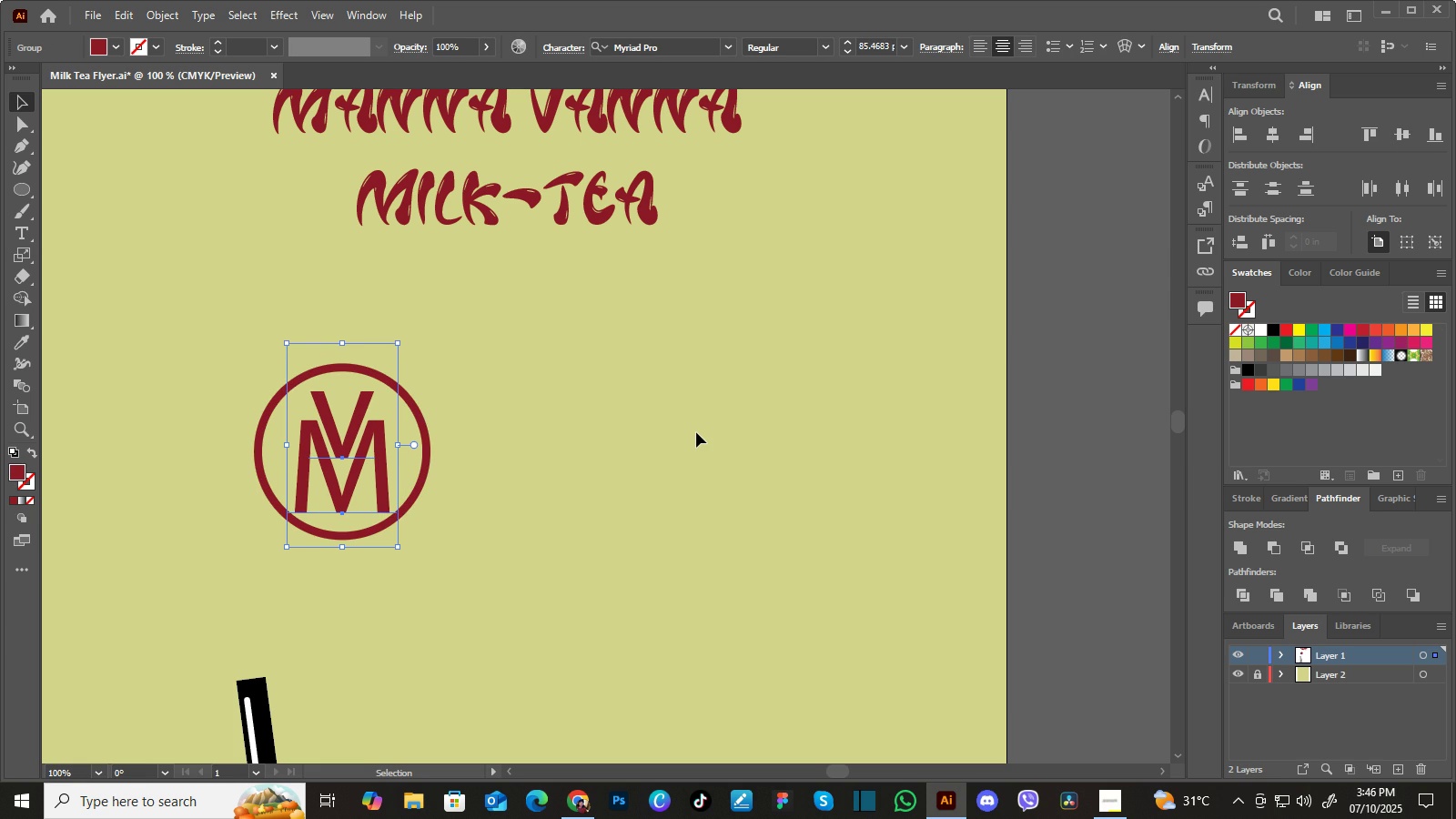 
key(ArrowUp)
 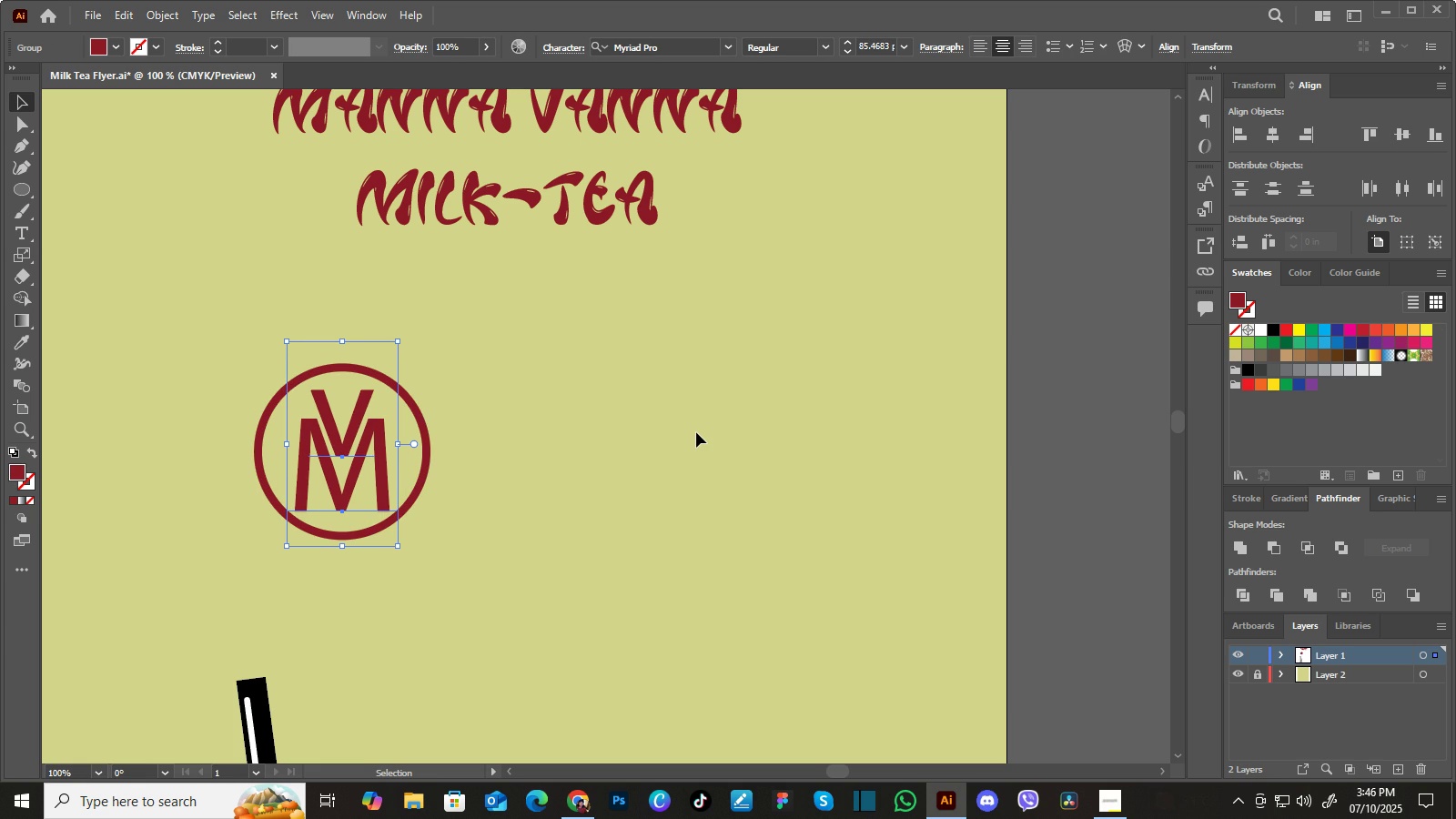 
left_click([696, 432])